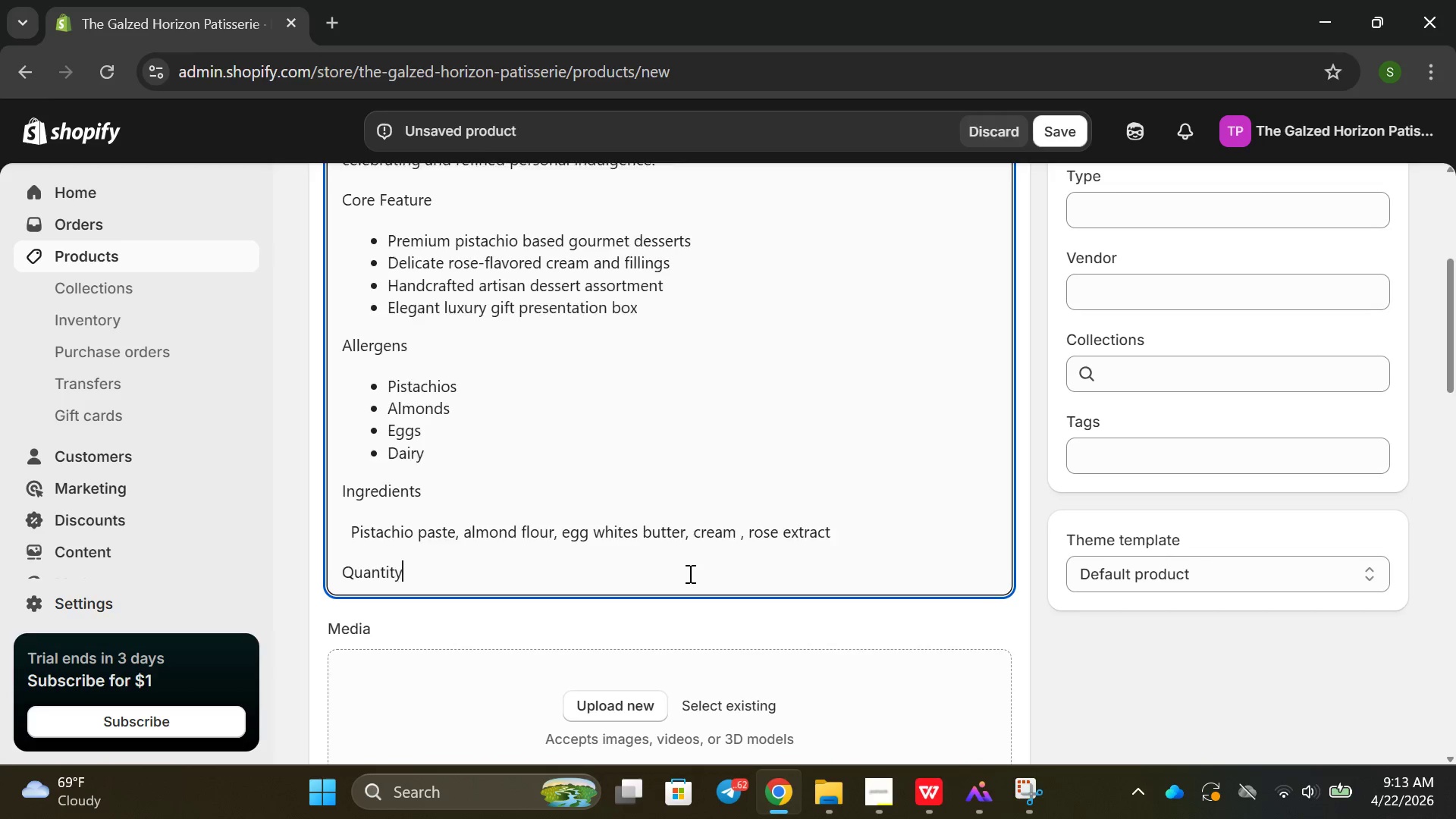 
key(Enter)
 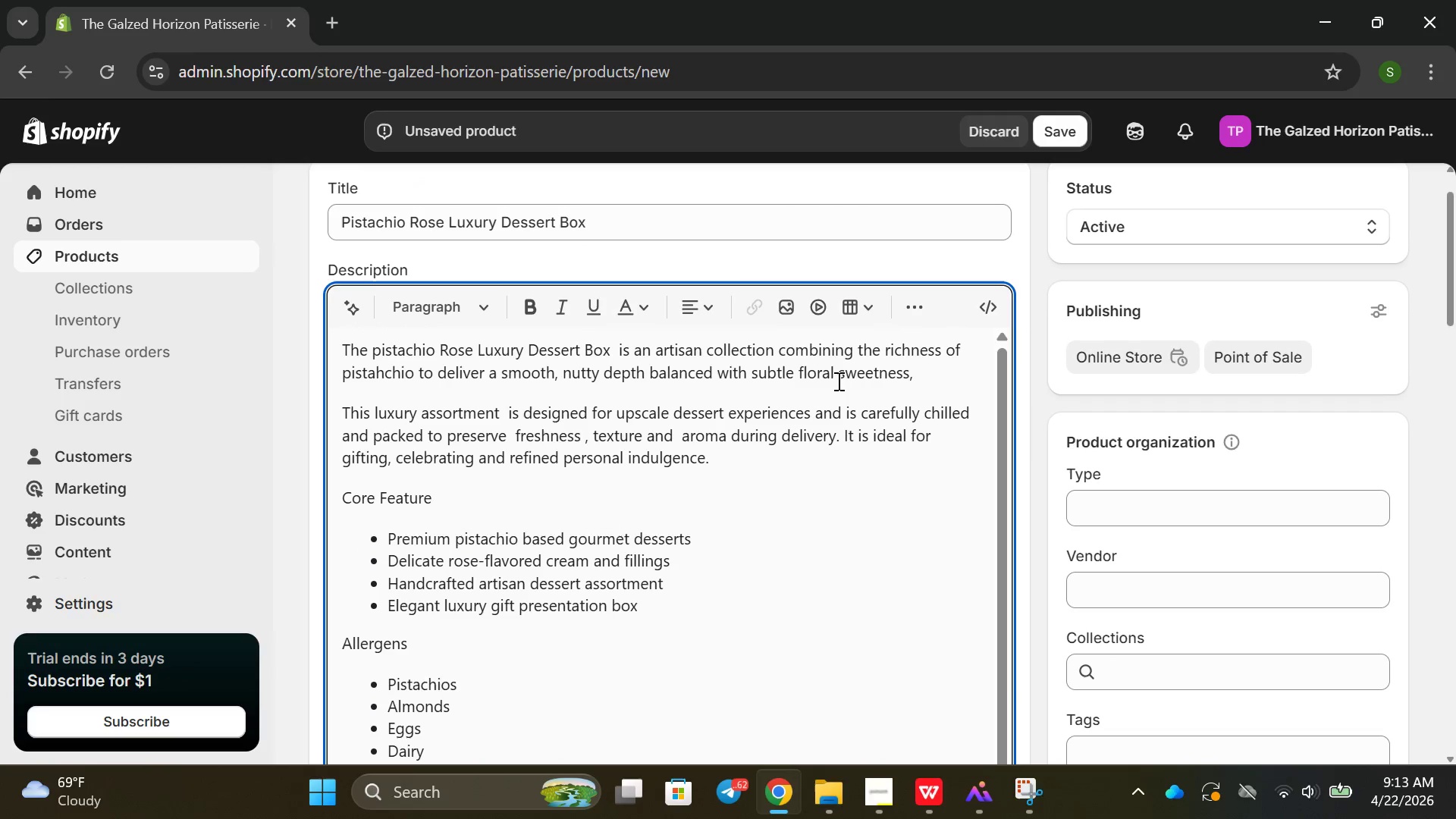 
left_click([924, 295])
 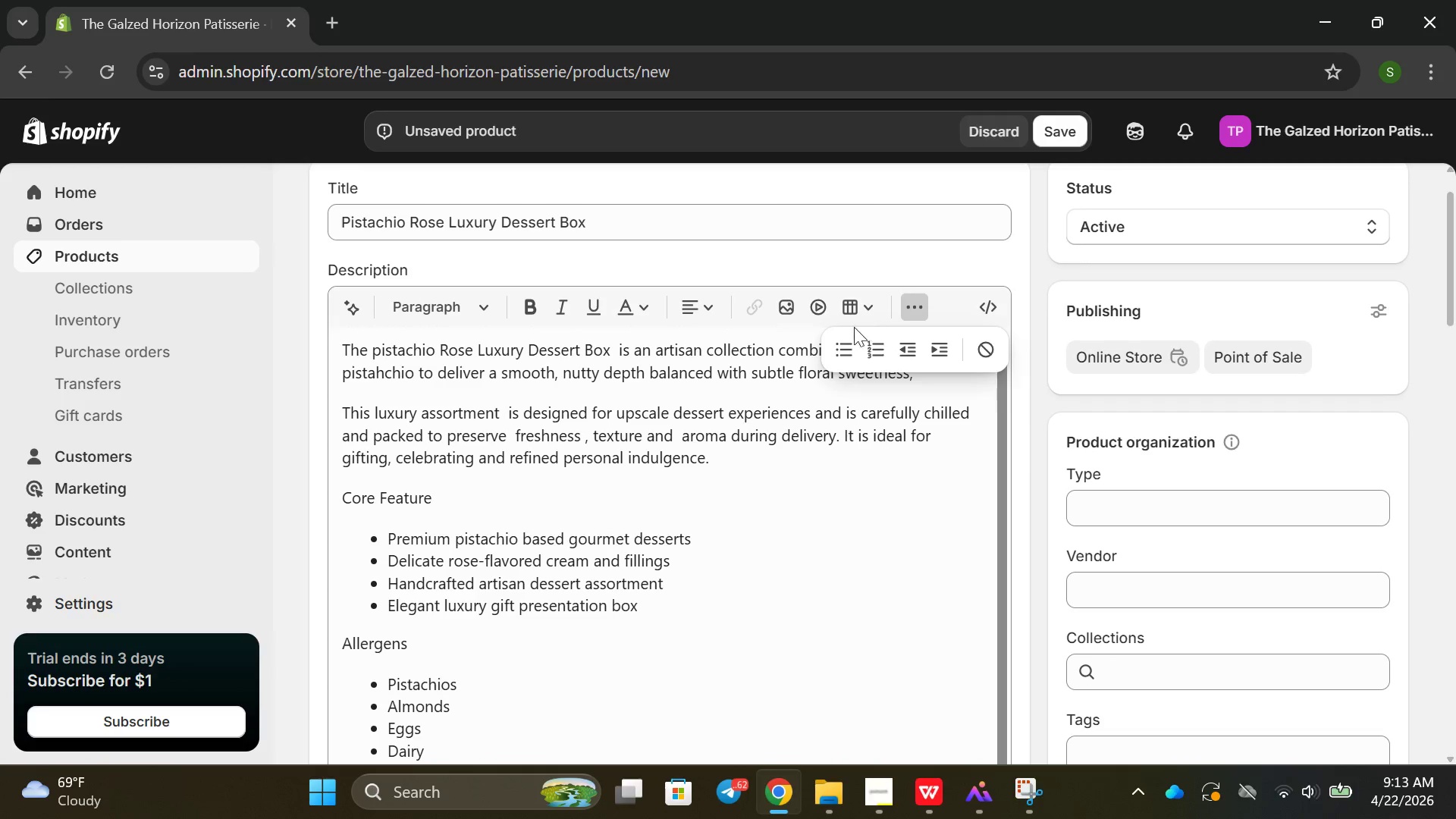 
left_click([843, 350])
 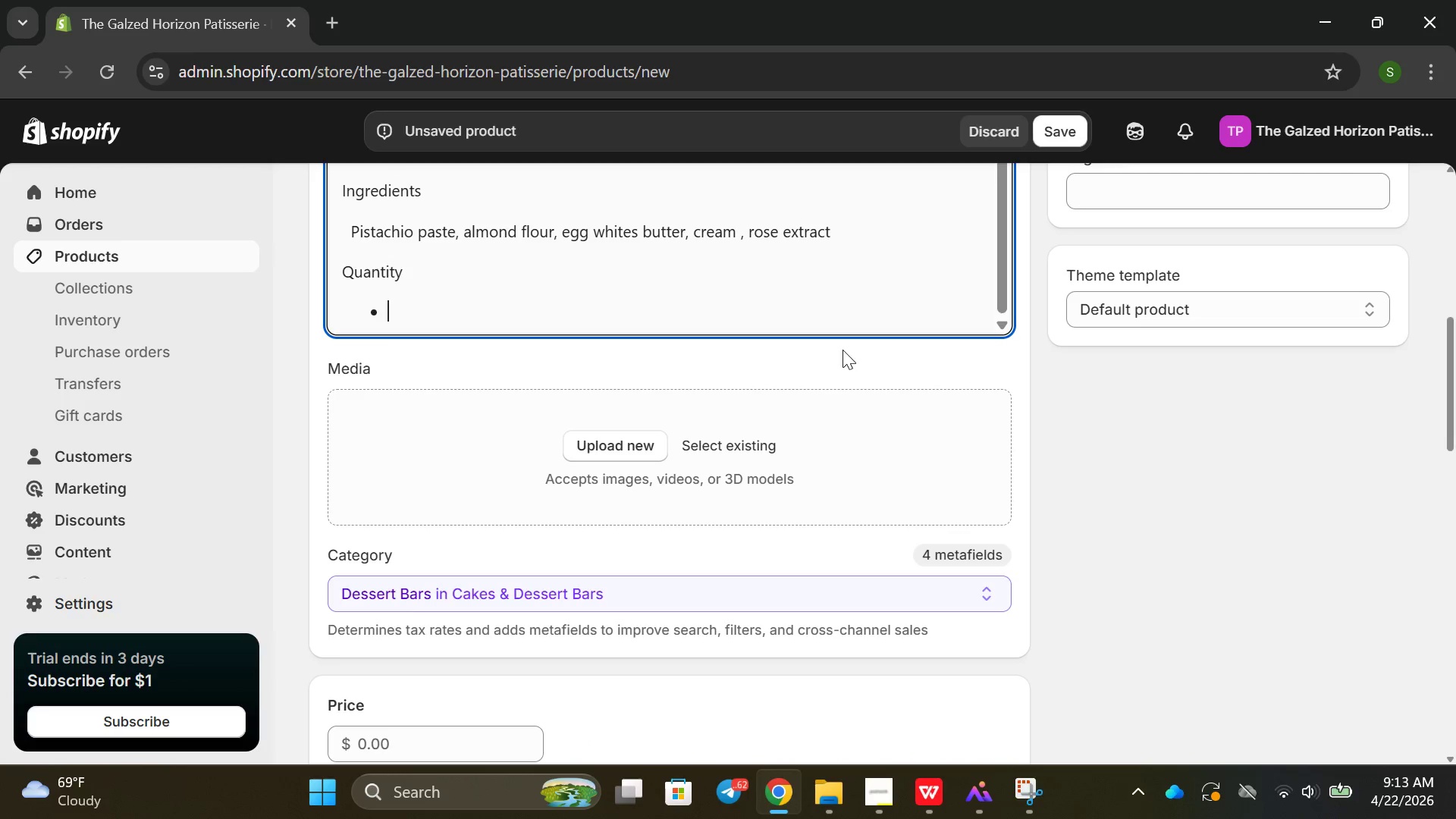 
hold_key(key=ArrowUp, duration=0.5)
 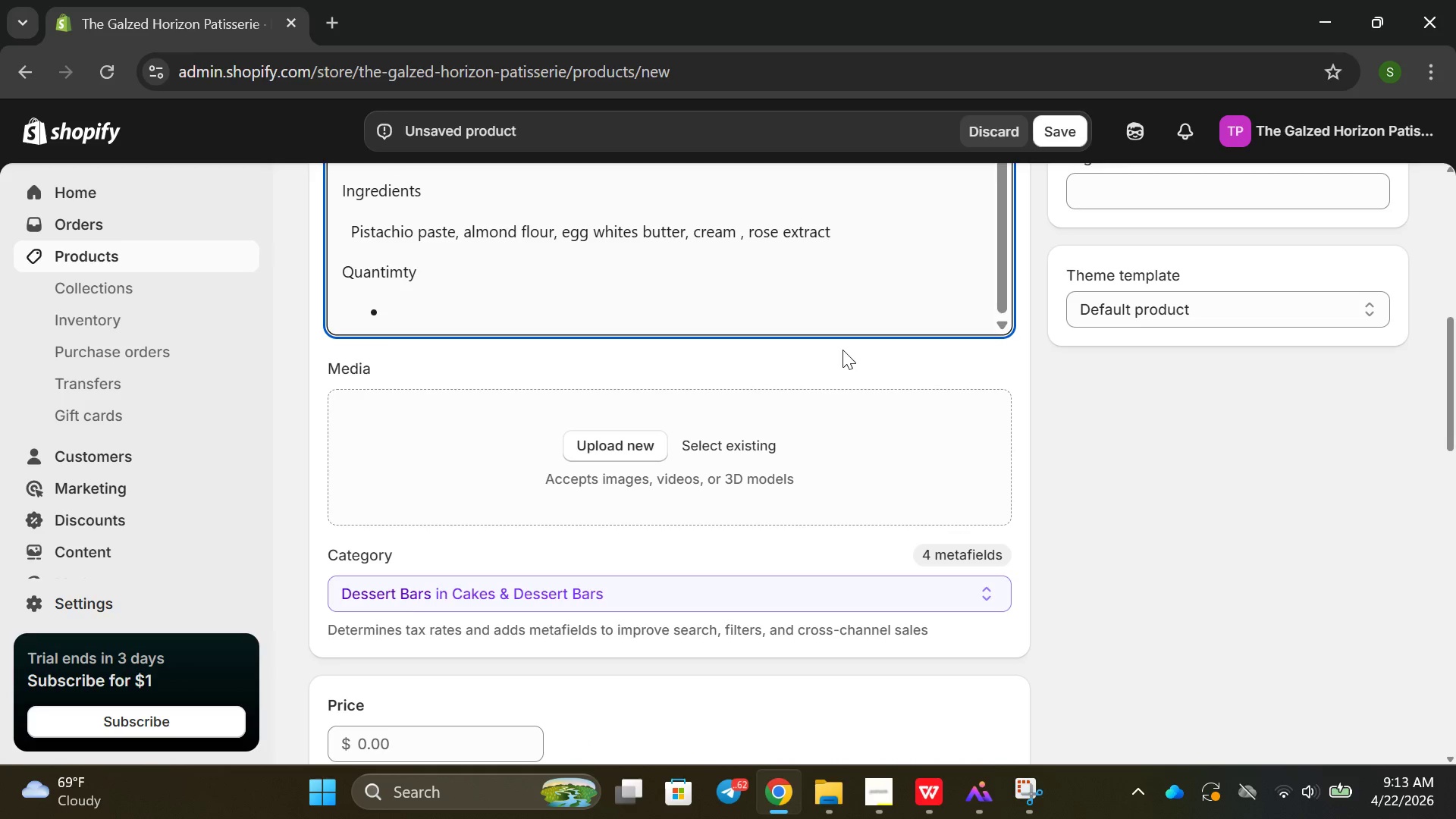 
key(M)
 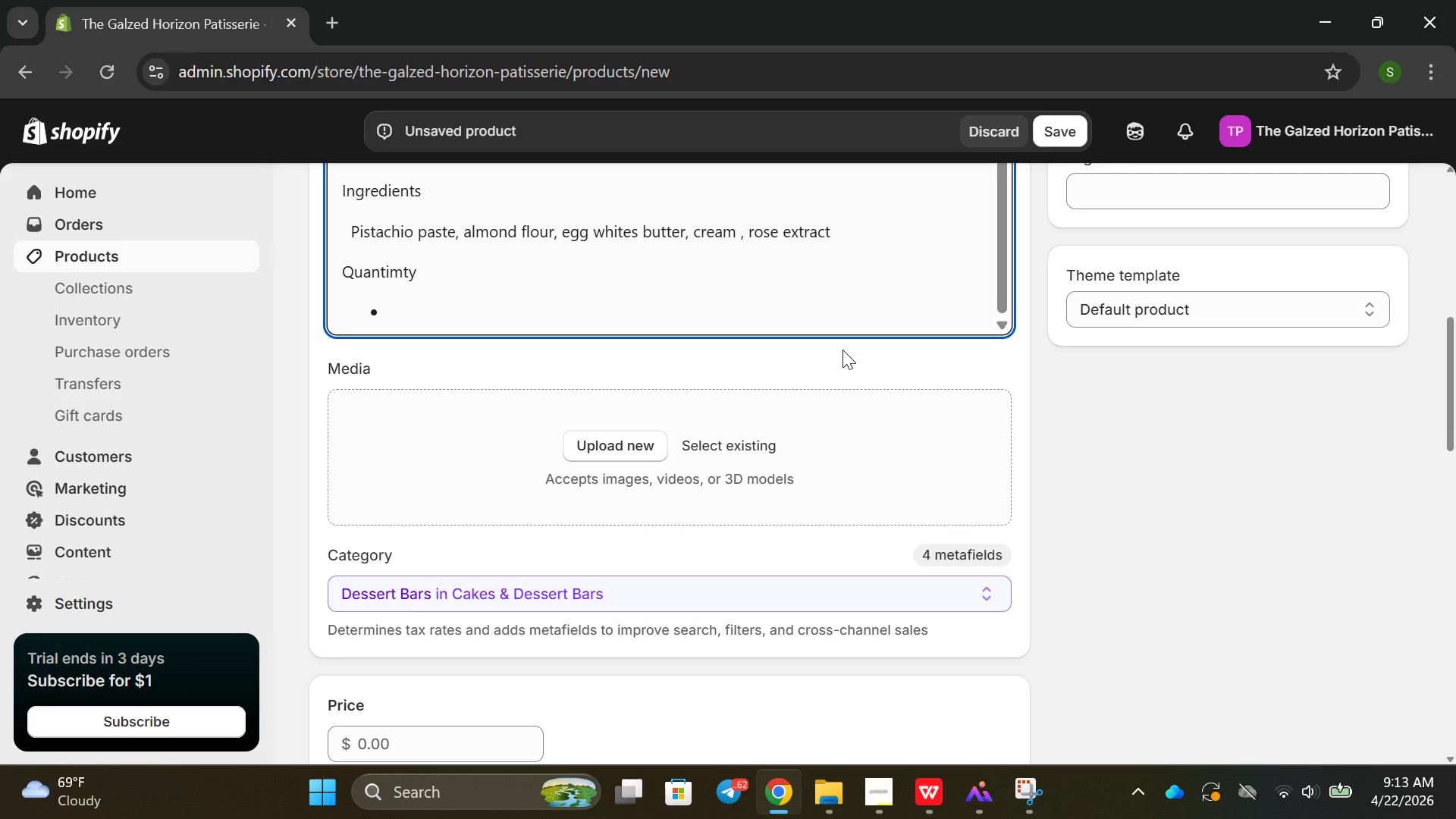 
key(Backspace)
 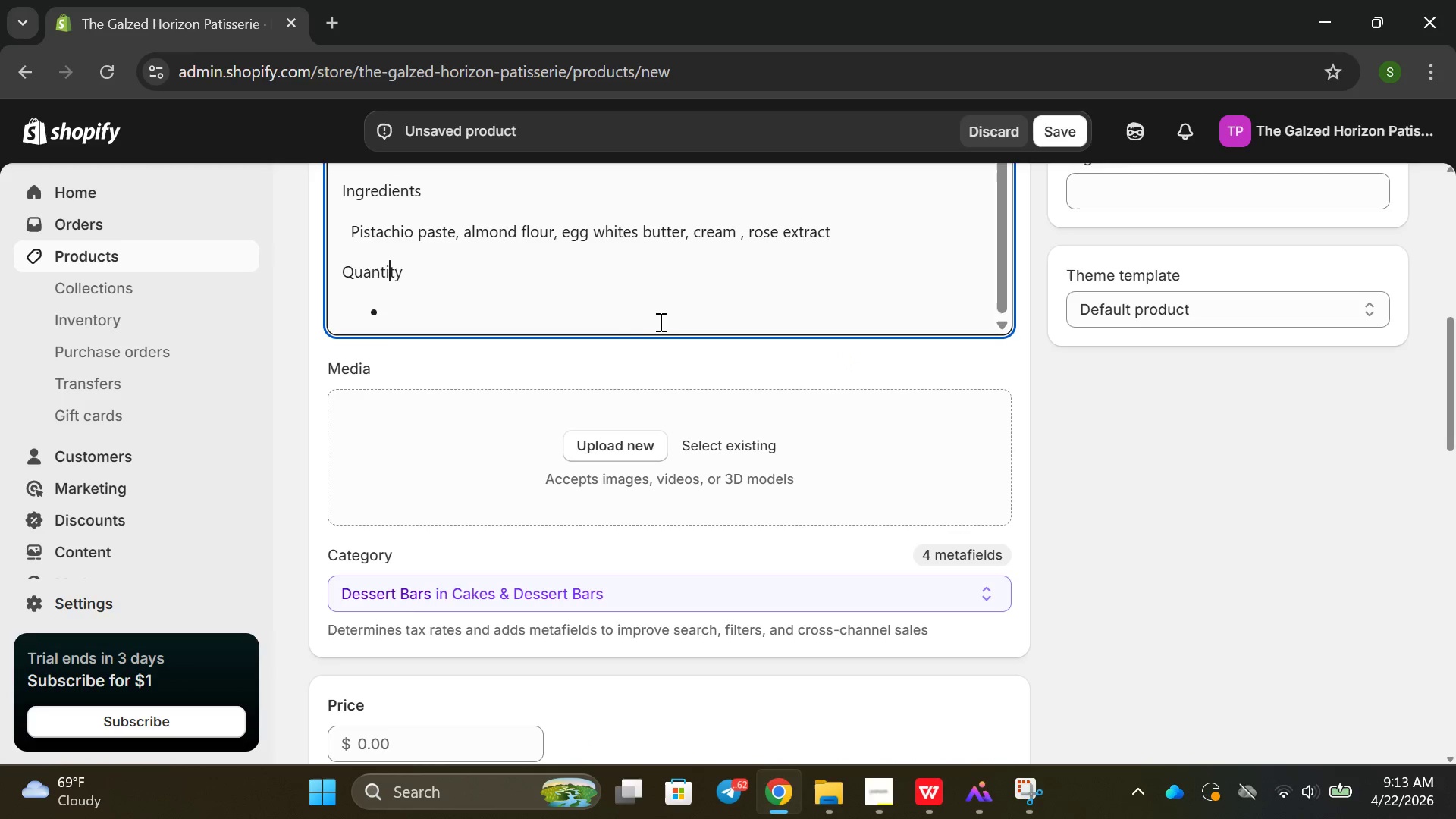 
left_click([632, 320])
 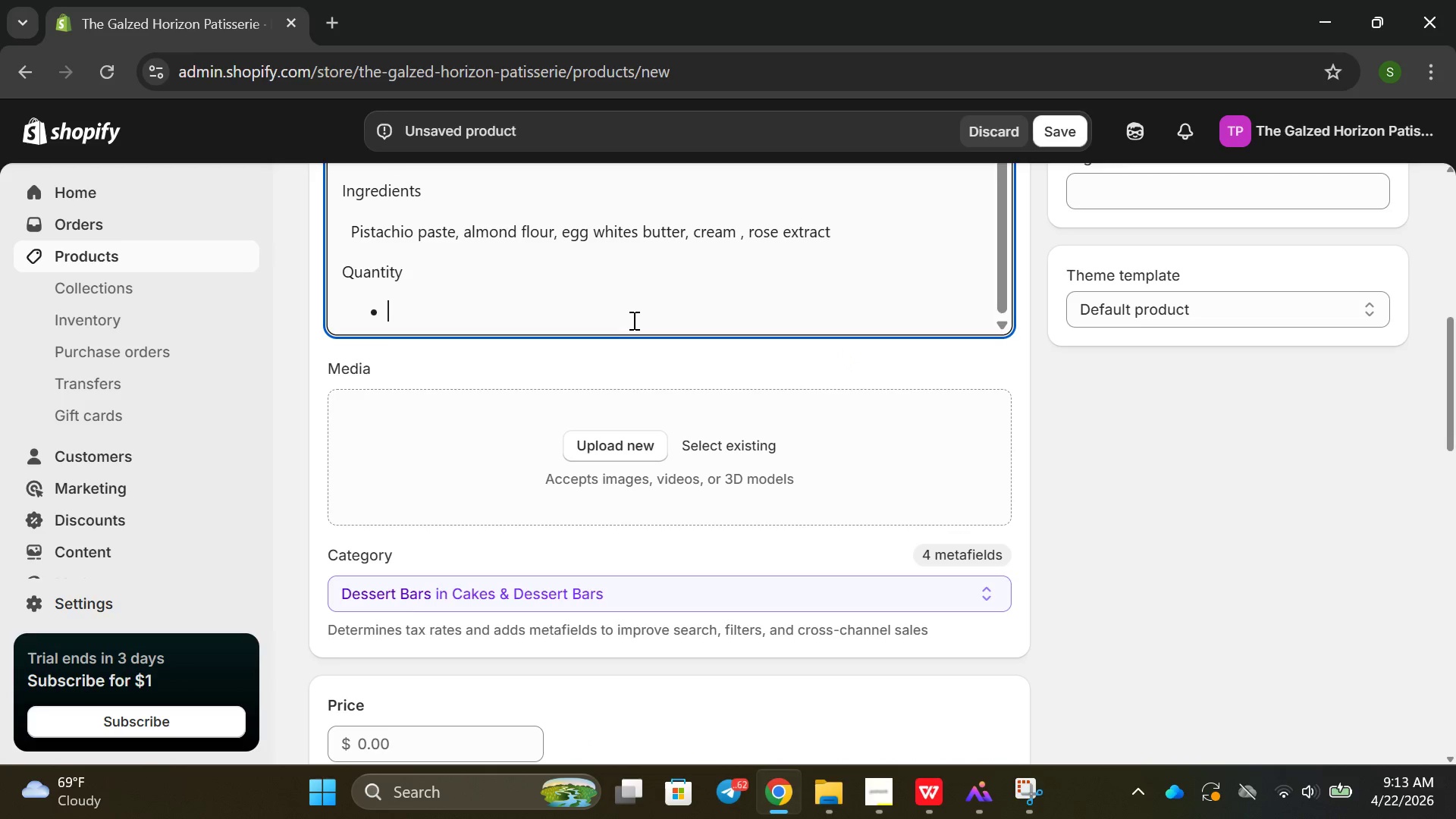 
type(Mied luxury  des)
key(Backspace)
key(Backspace)
key(Backspace)
key(Backspace)
type(Dessr)
key(Backspace)
key(Backspace)
key(Backspace)
key(Backspace)
key(Backspace)
key(Backspace)
type(desseert )
key(Backspace)
key(Backspace)
key(Backspace)
key(Backspace)
type(rt boc)
key(Backspace)
type(x)
 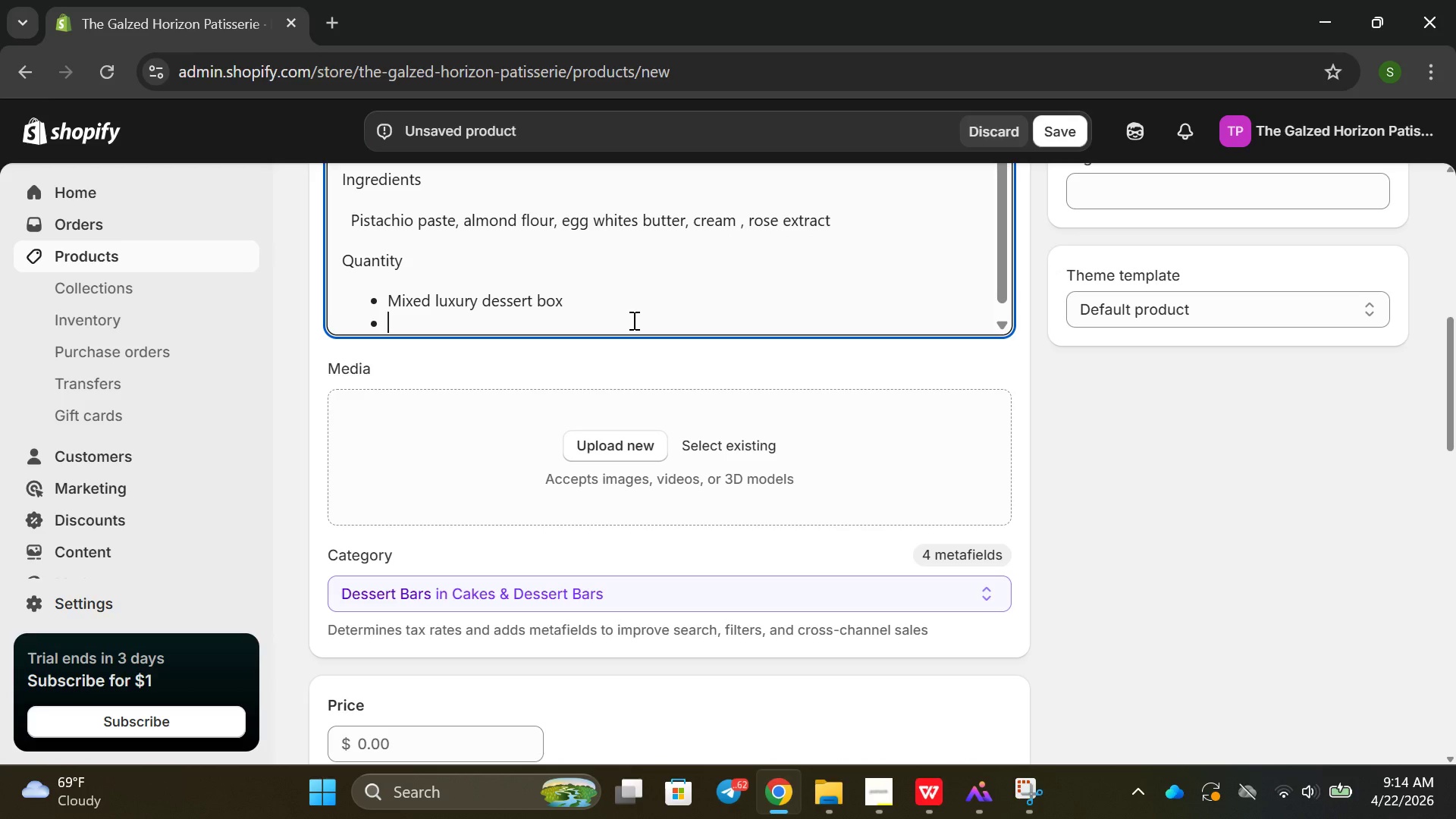 
key(Enter)
 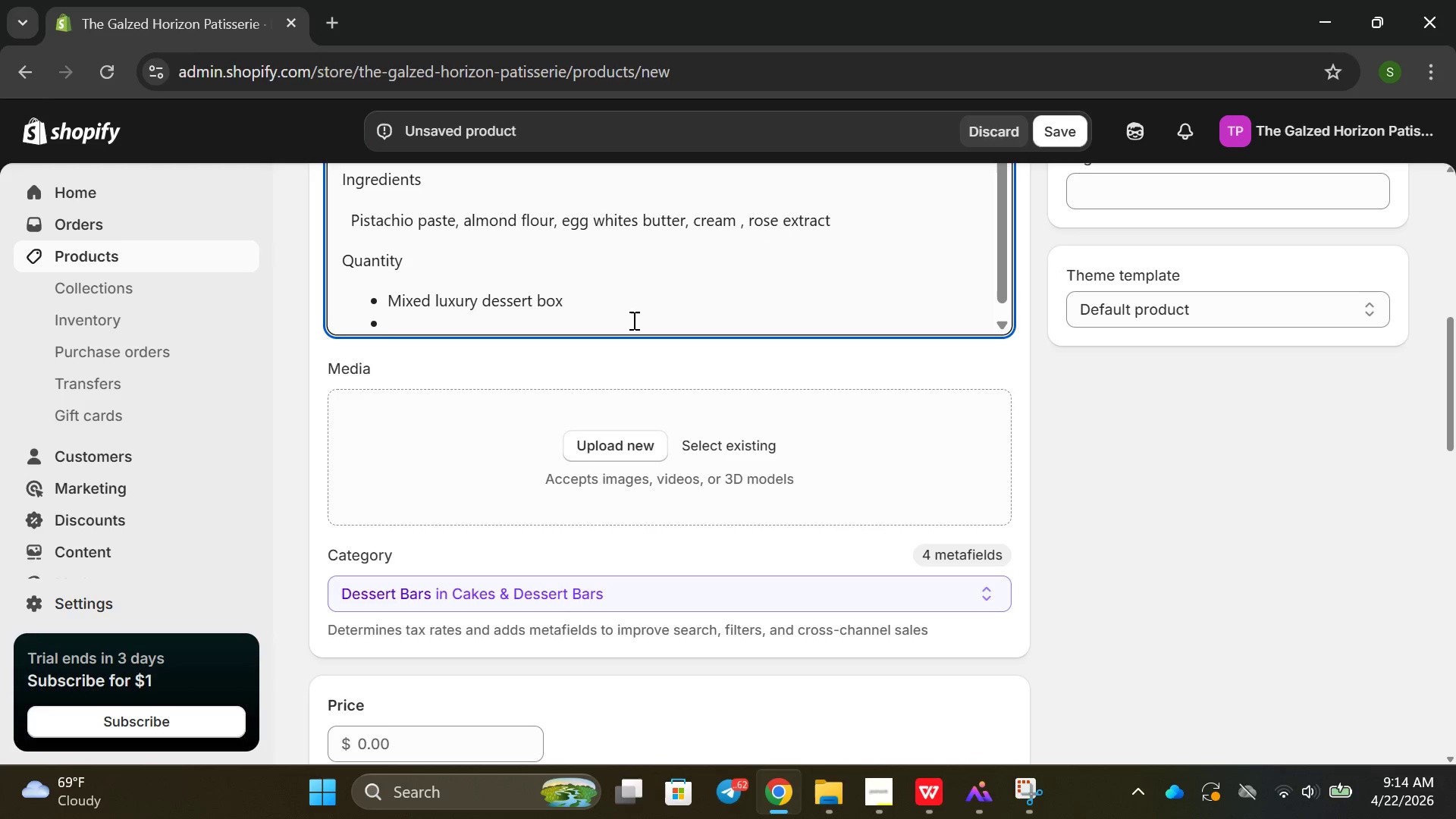 
type(Ta)
key(Backspace)
type(otal weigth 1.55)
 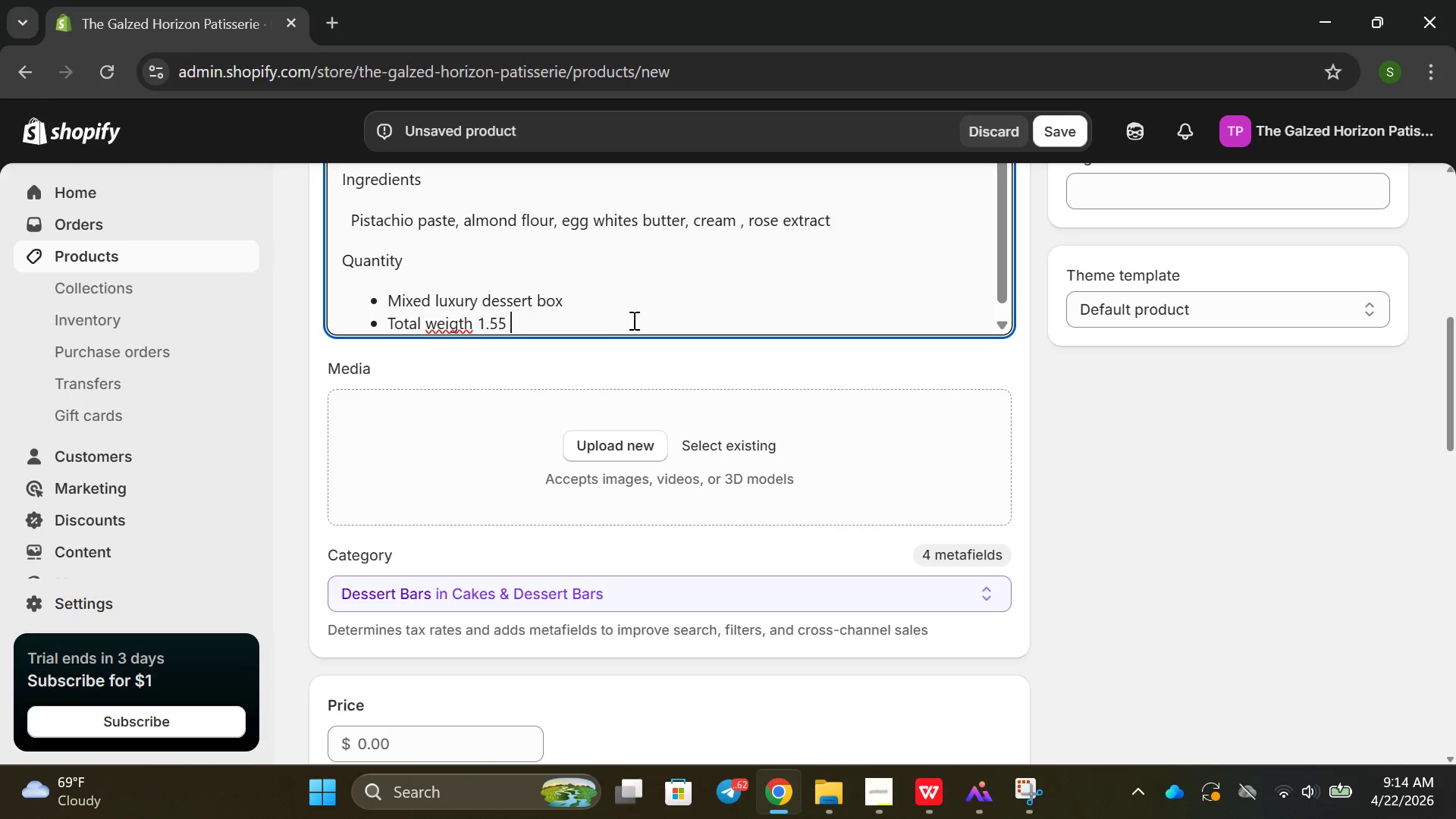 
type( kg)
 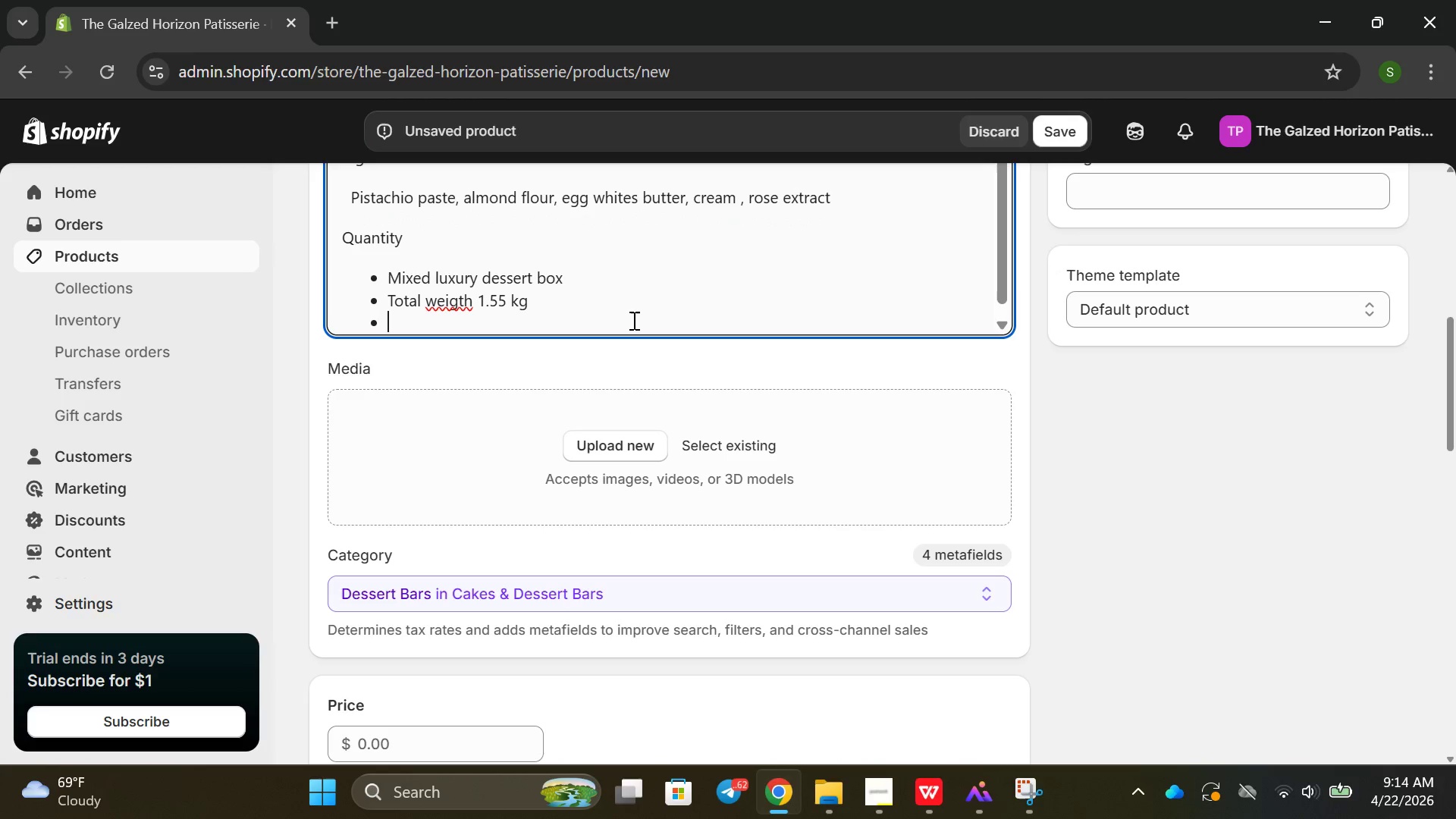 
key(Enter)
 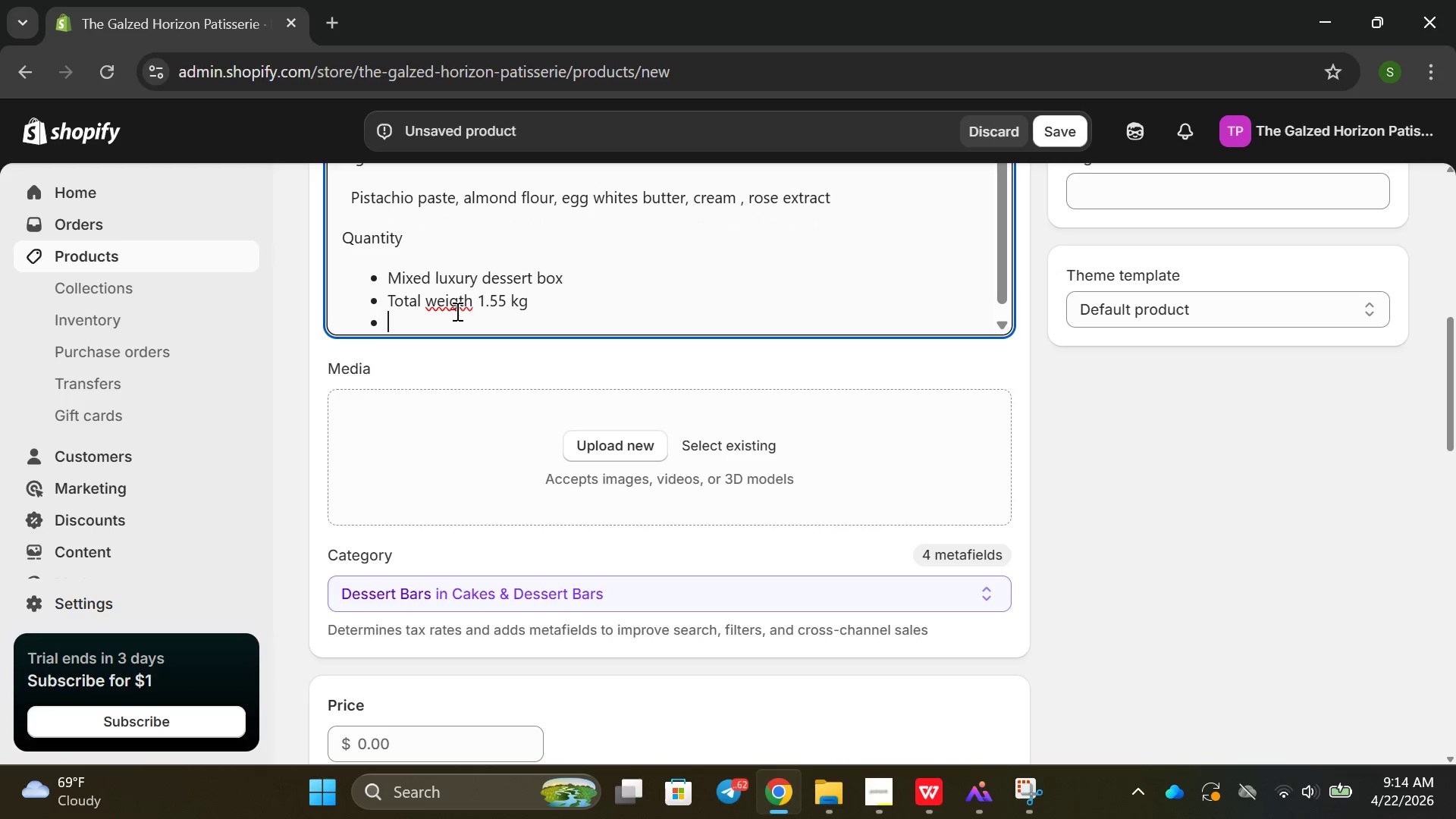 
left_click([456, 312])
 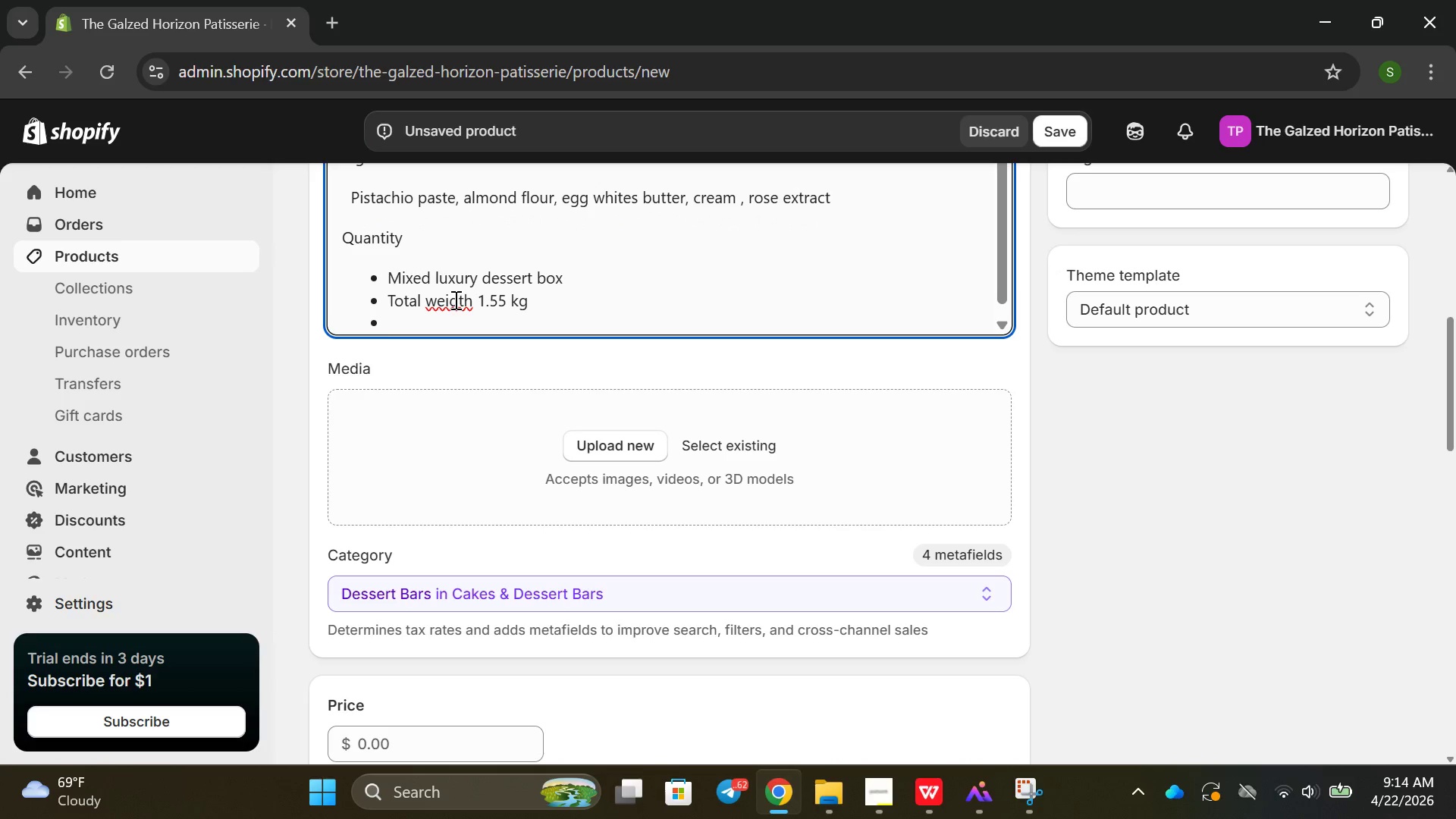 
left_click([454, 300])
 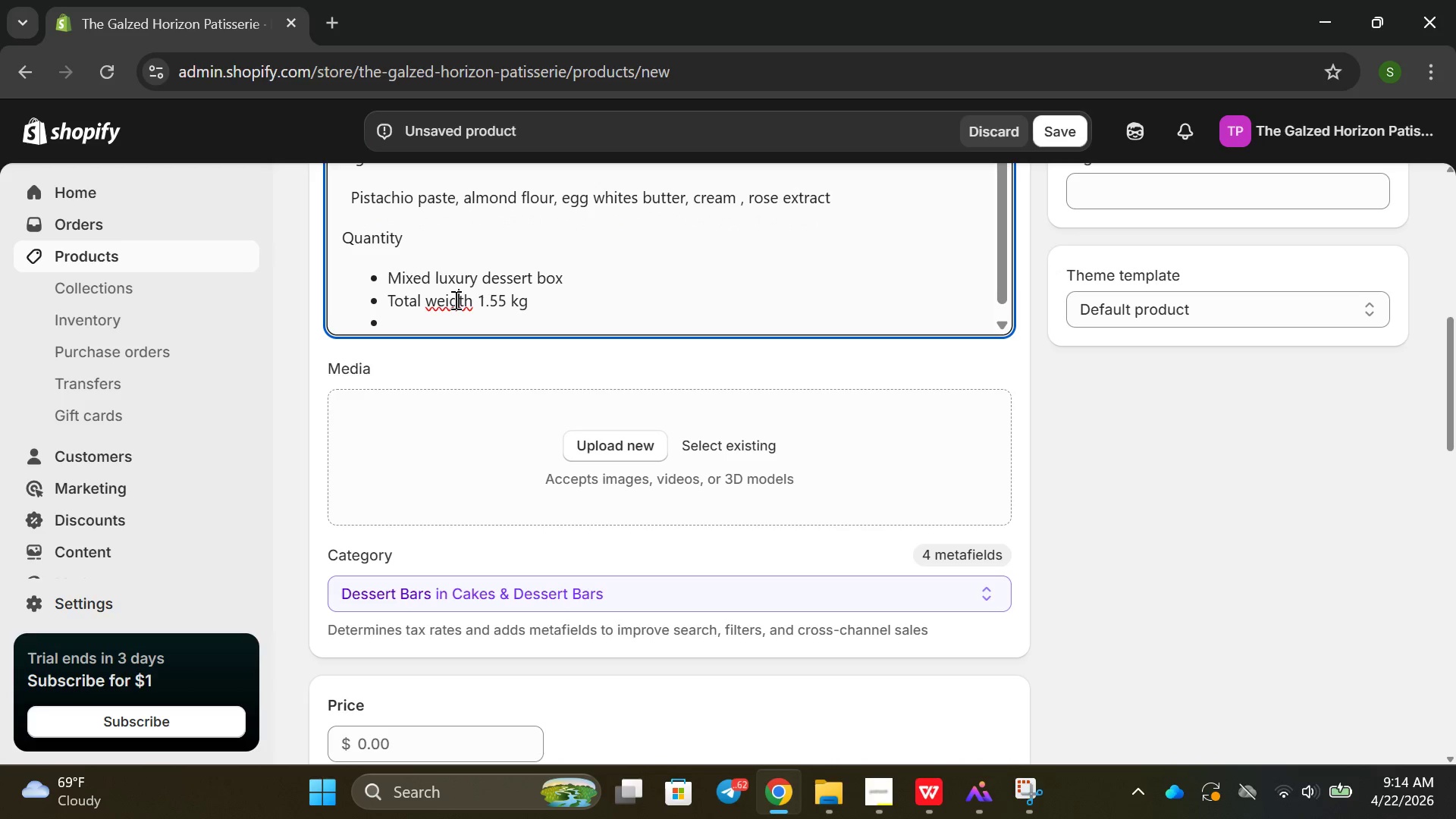 
key(Backspace)
 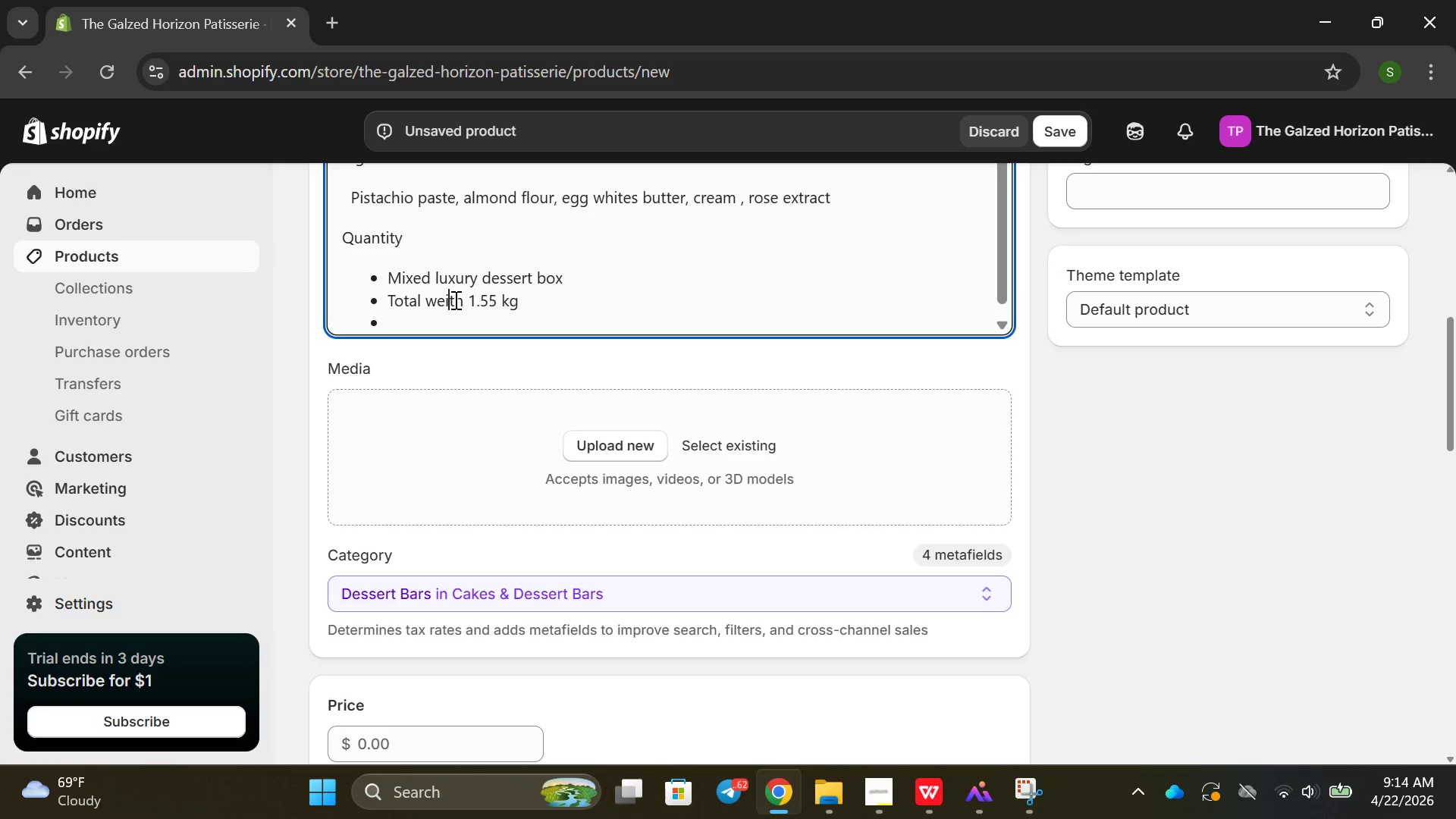 
key(Backspace)
 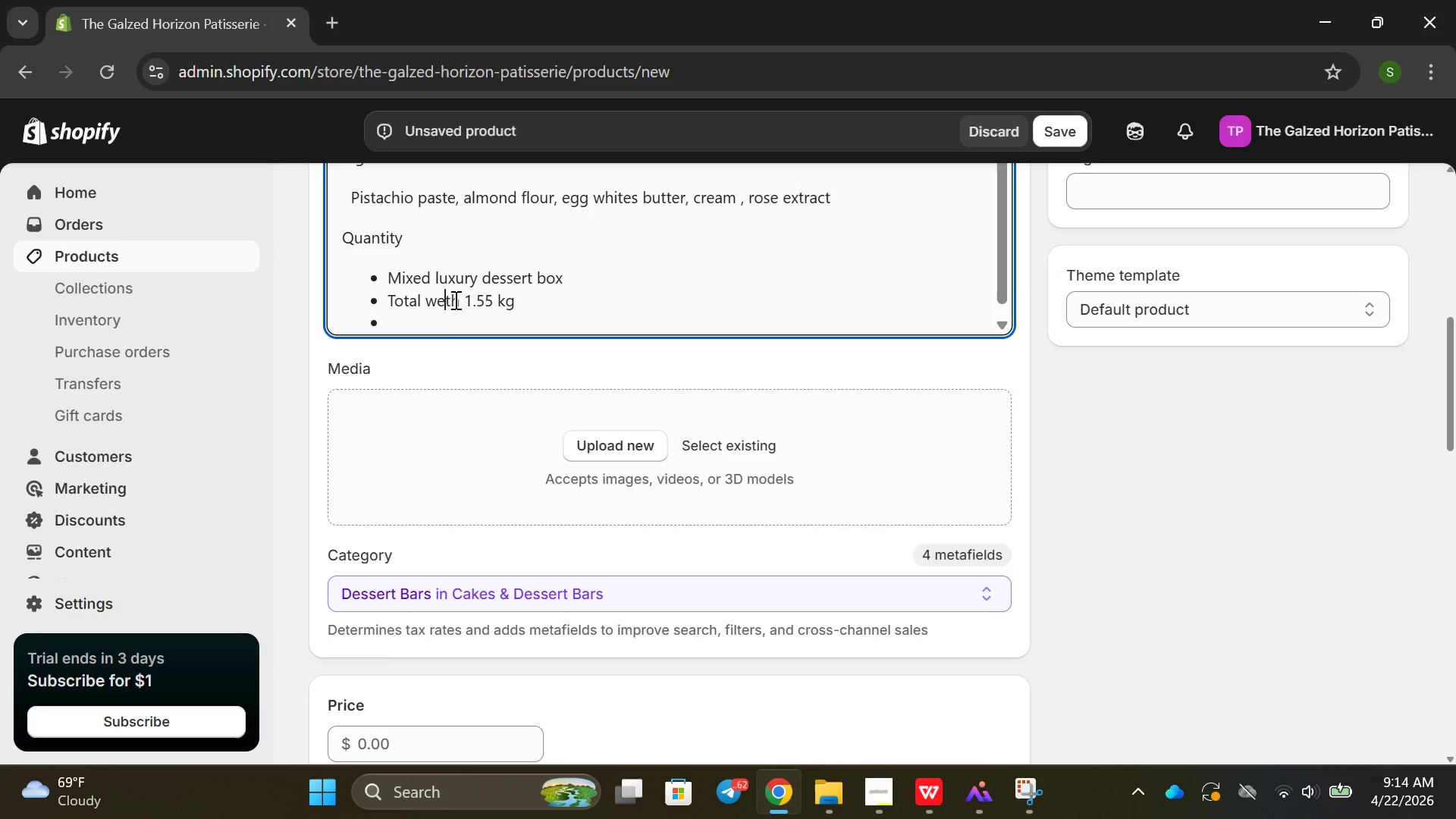 
type(igh)
key(Backspace)
 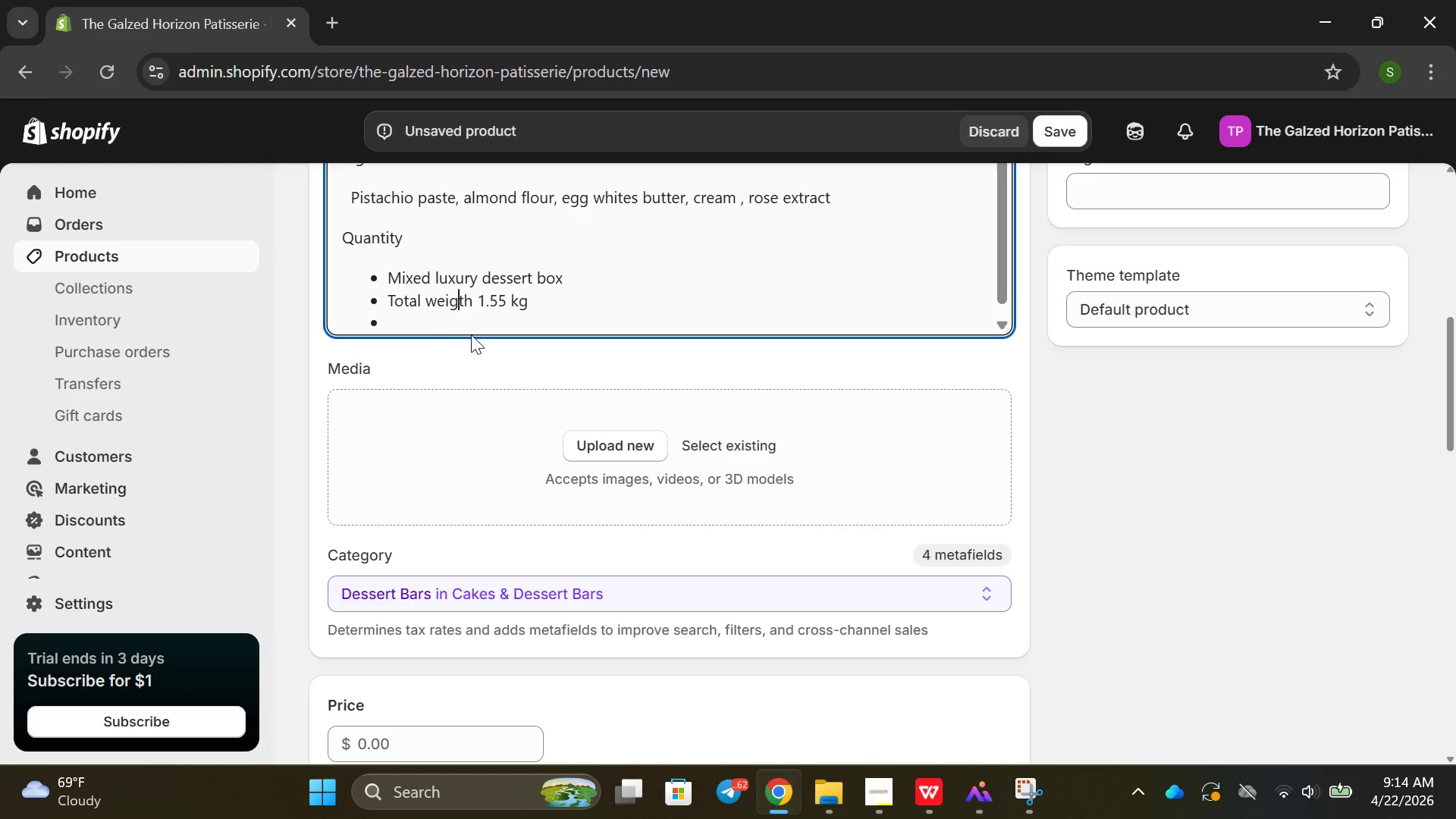 
left_click([425, 322])
 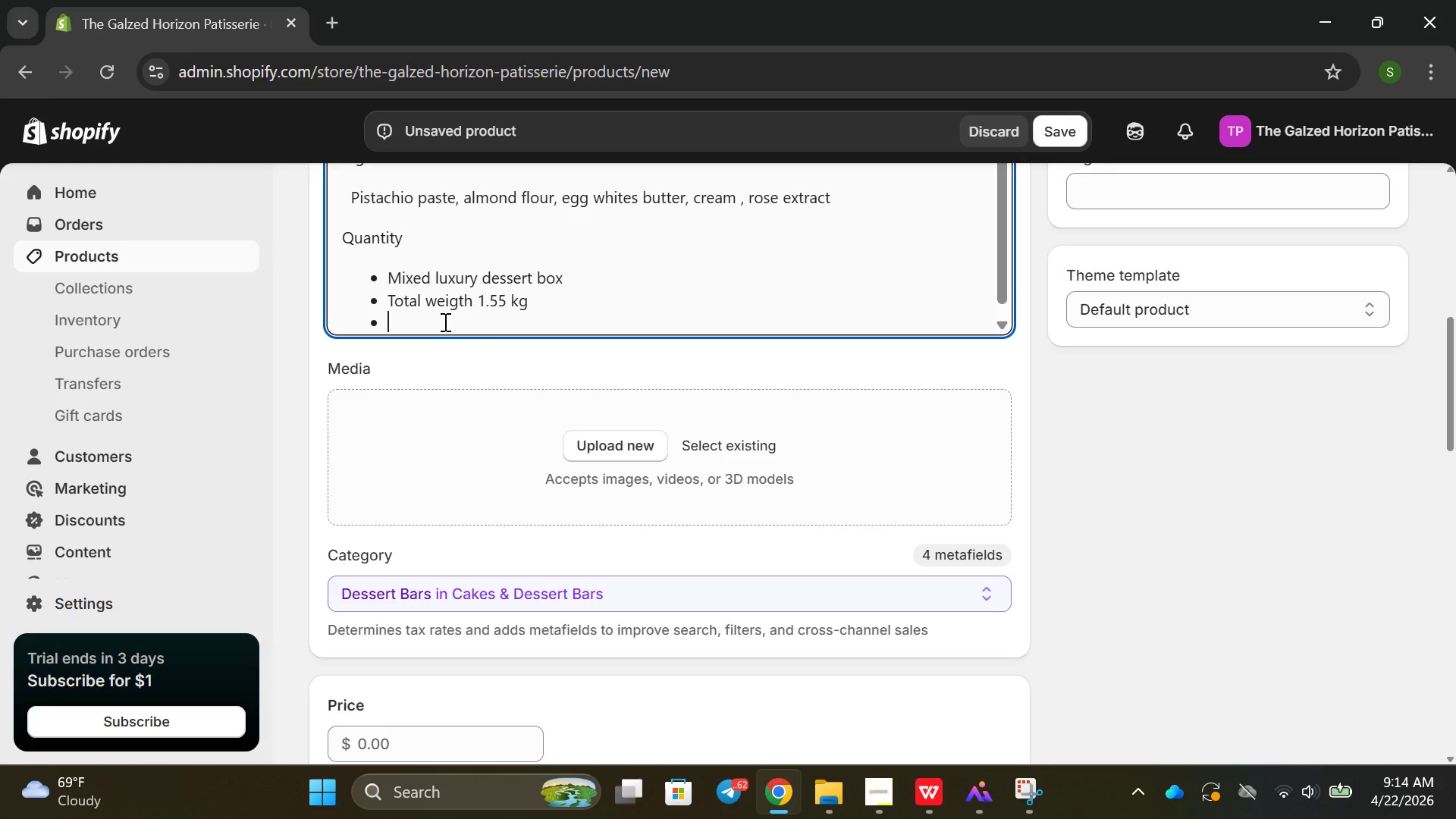 
wait(6.17)
 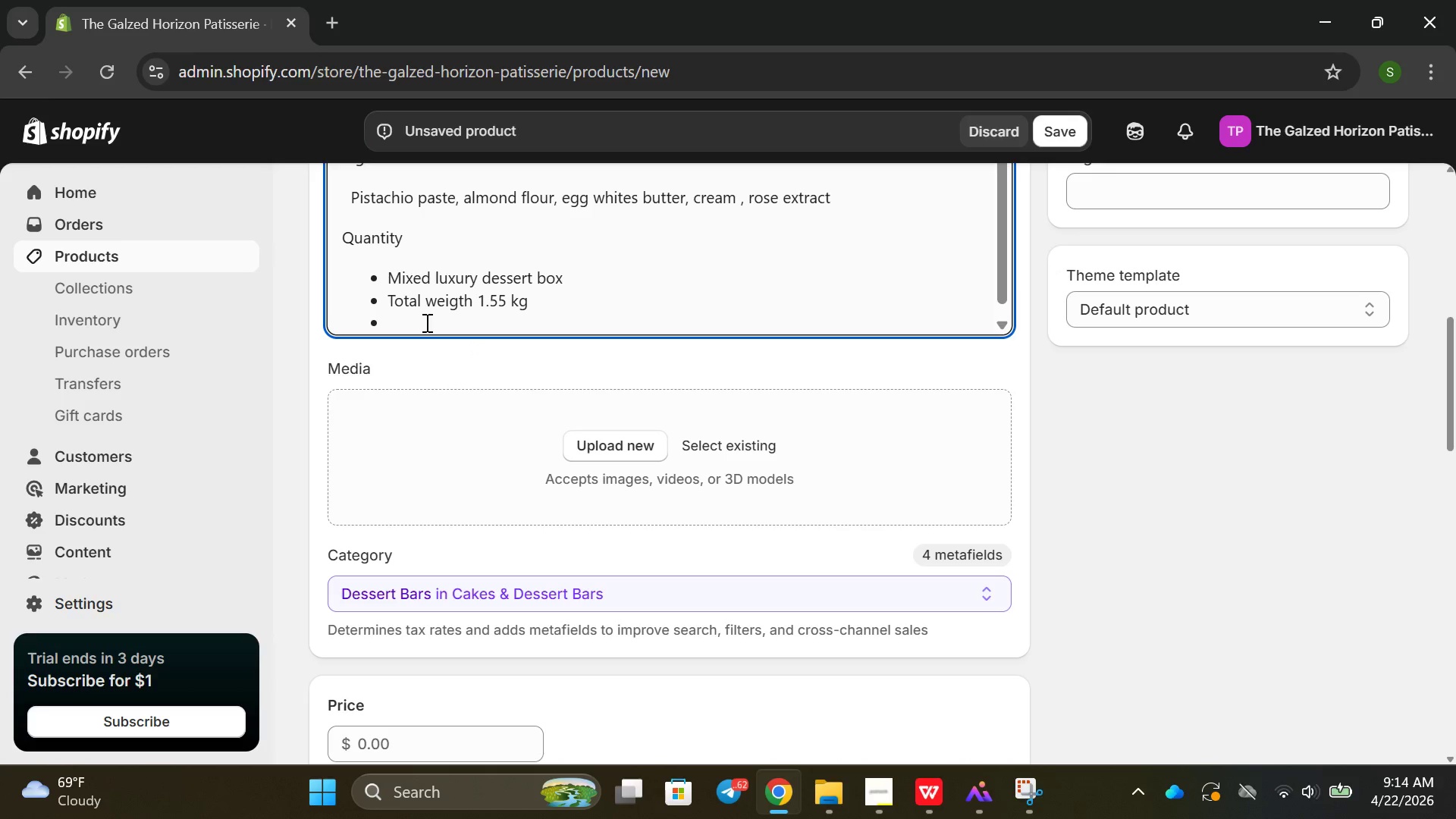 
key(Backspace)
 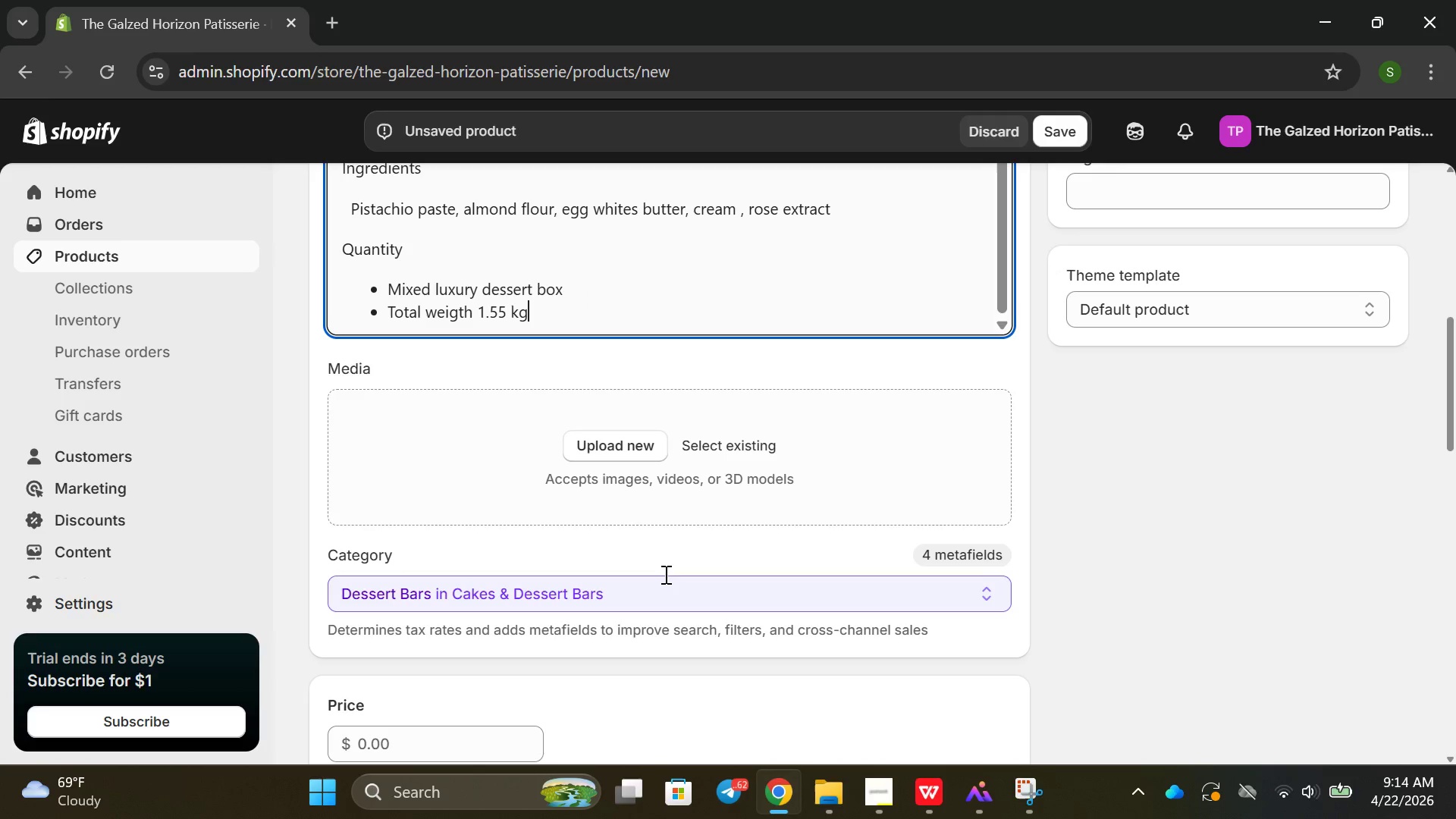 
left_click([602, 435])
 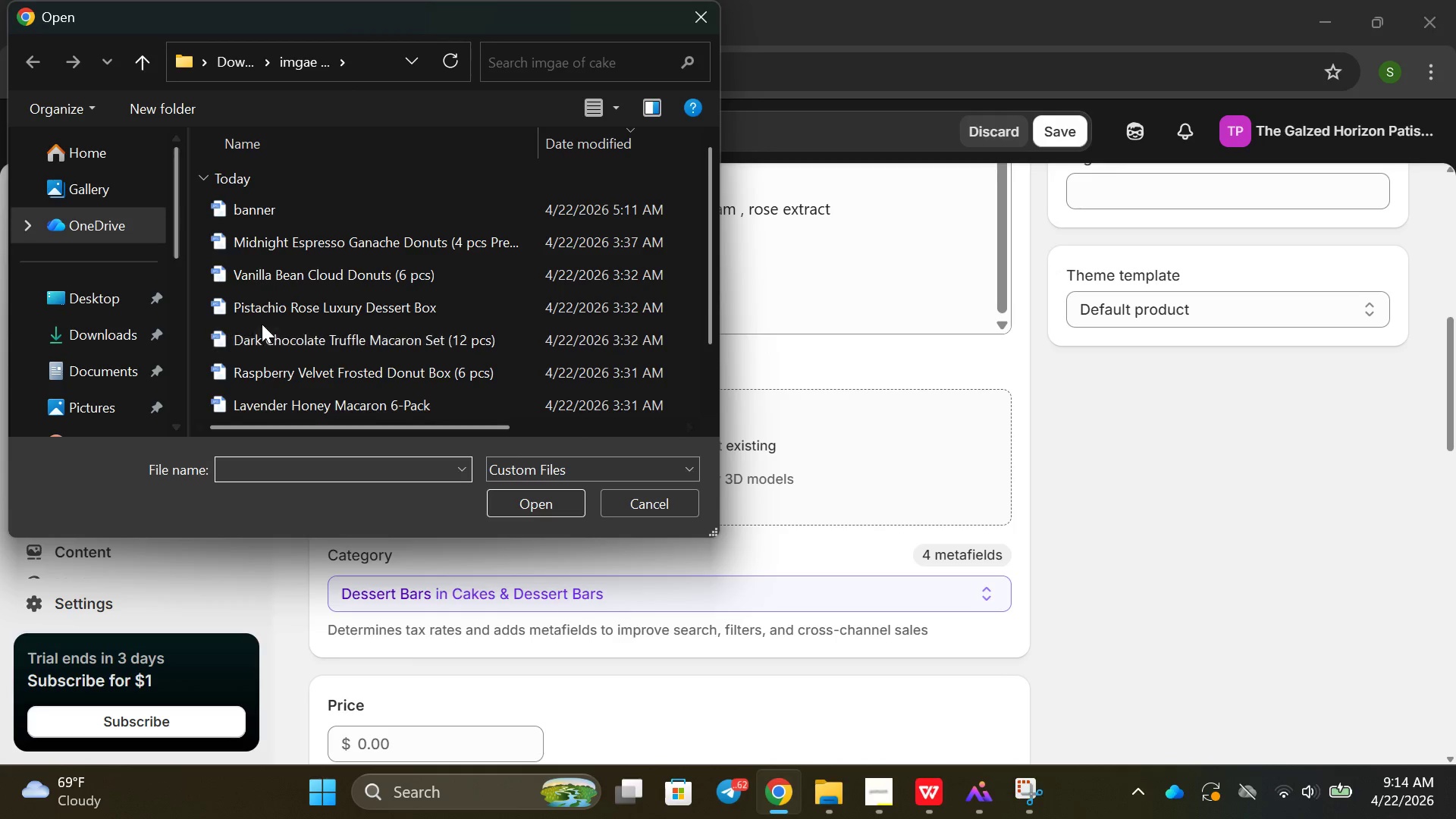 
scroll: coordinate [582, 397], scroll_direction: down, amount: 3.0
 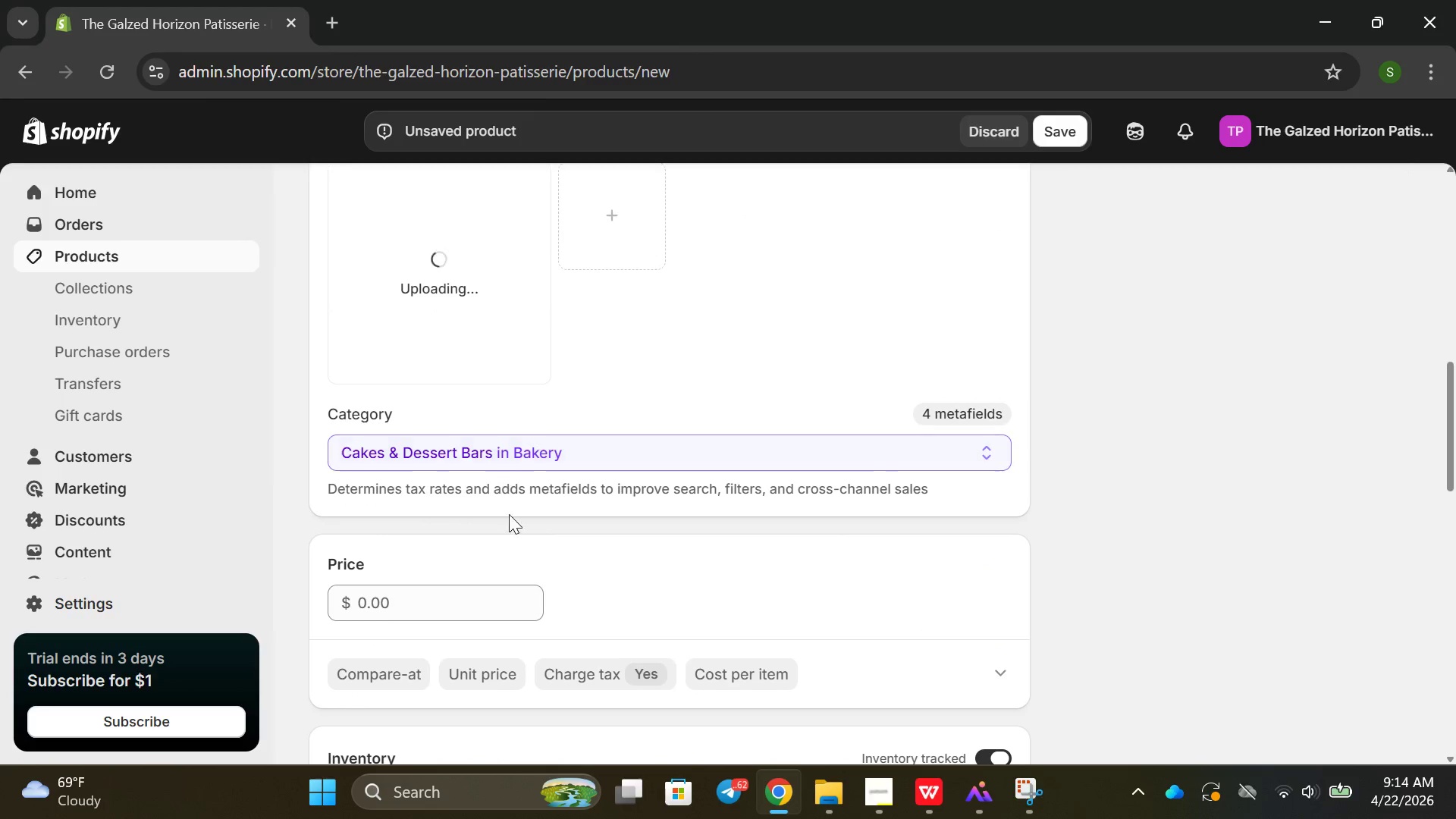 
left_click_drag(start_coordinate=[516, 494], to_coordinate=[526, 494])
 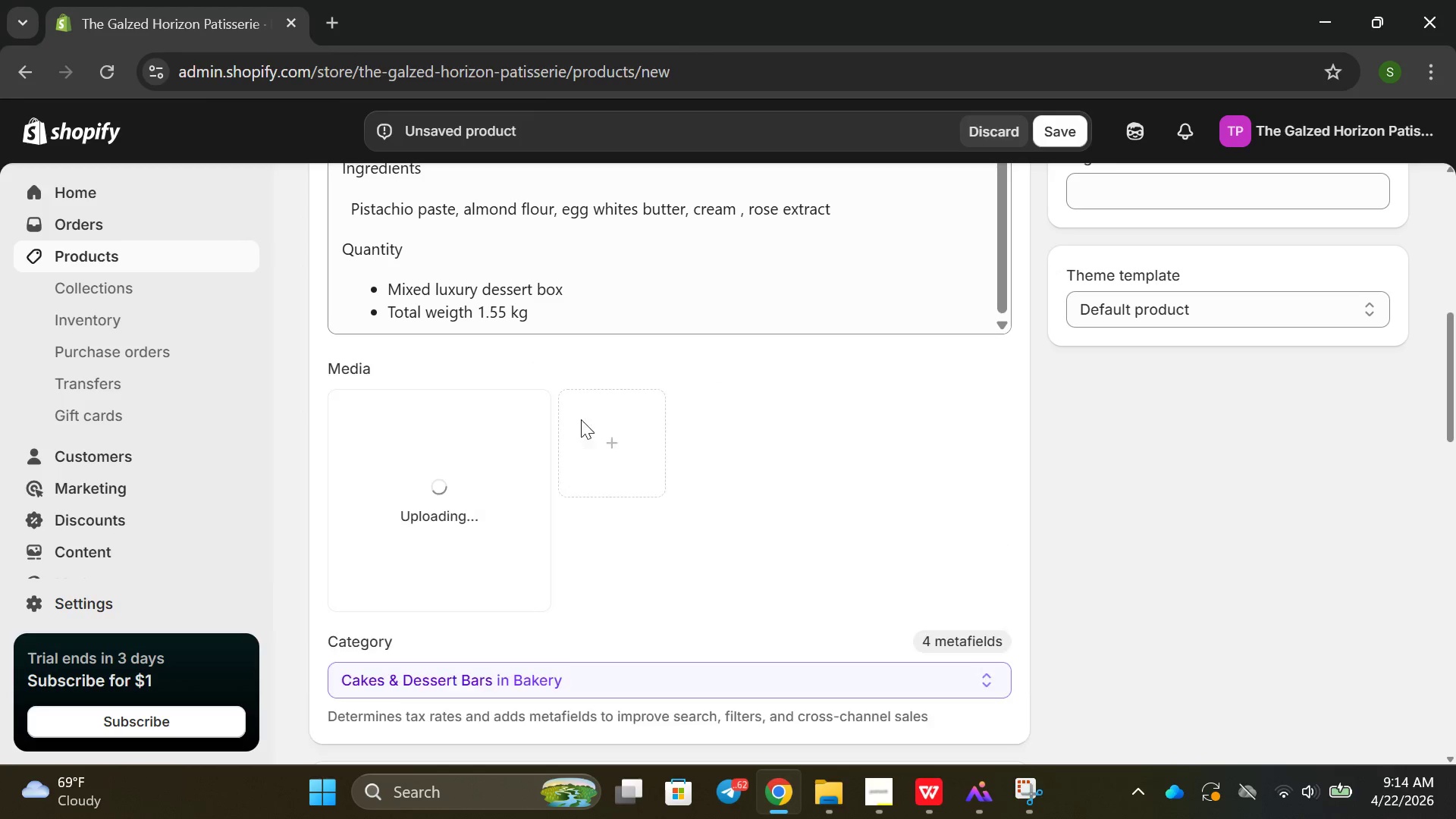 
scroll: coordinate [498, 466], scroll_direction: down, amount: 3.0
 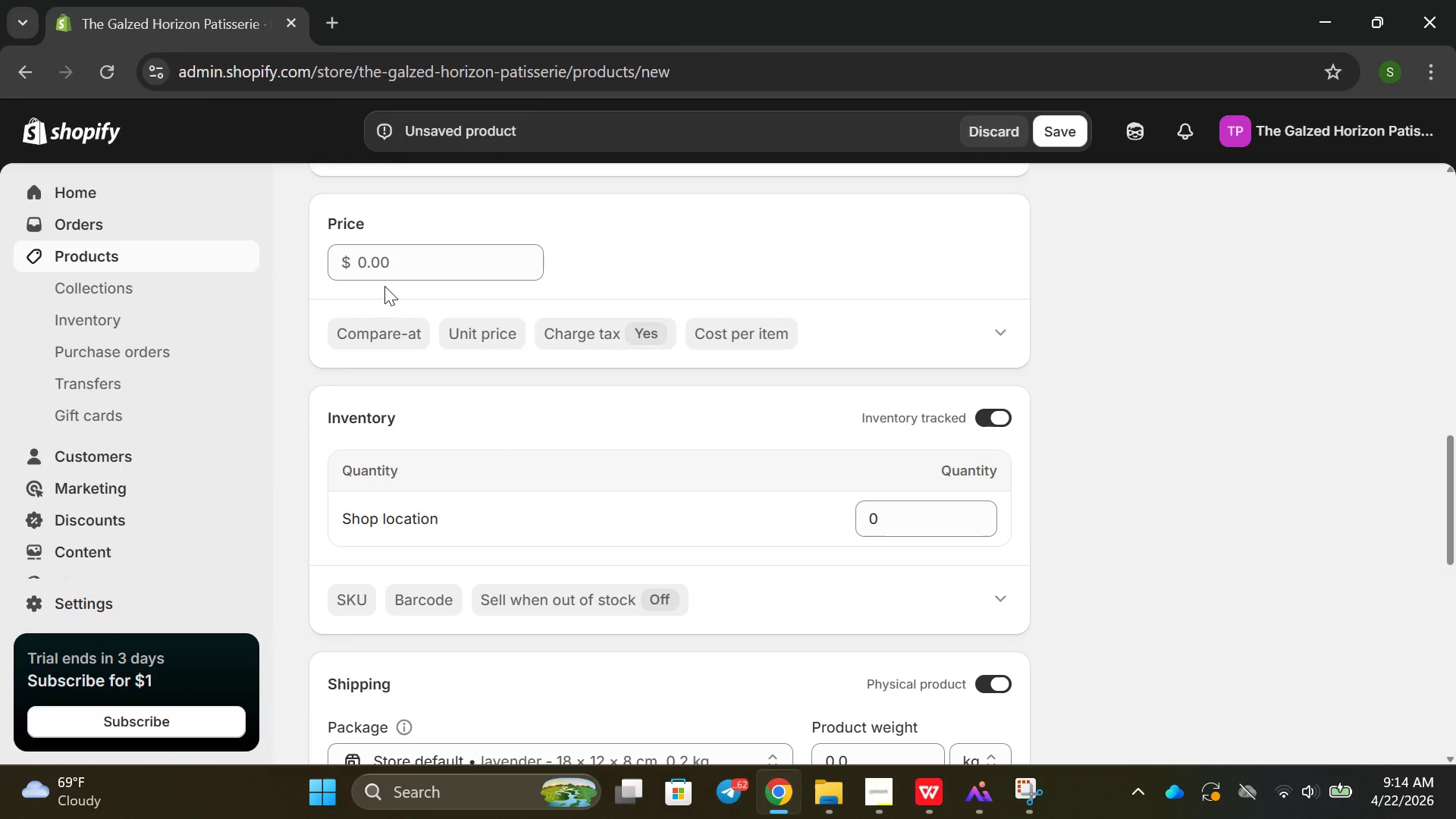 
left_click([384, 267])
 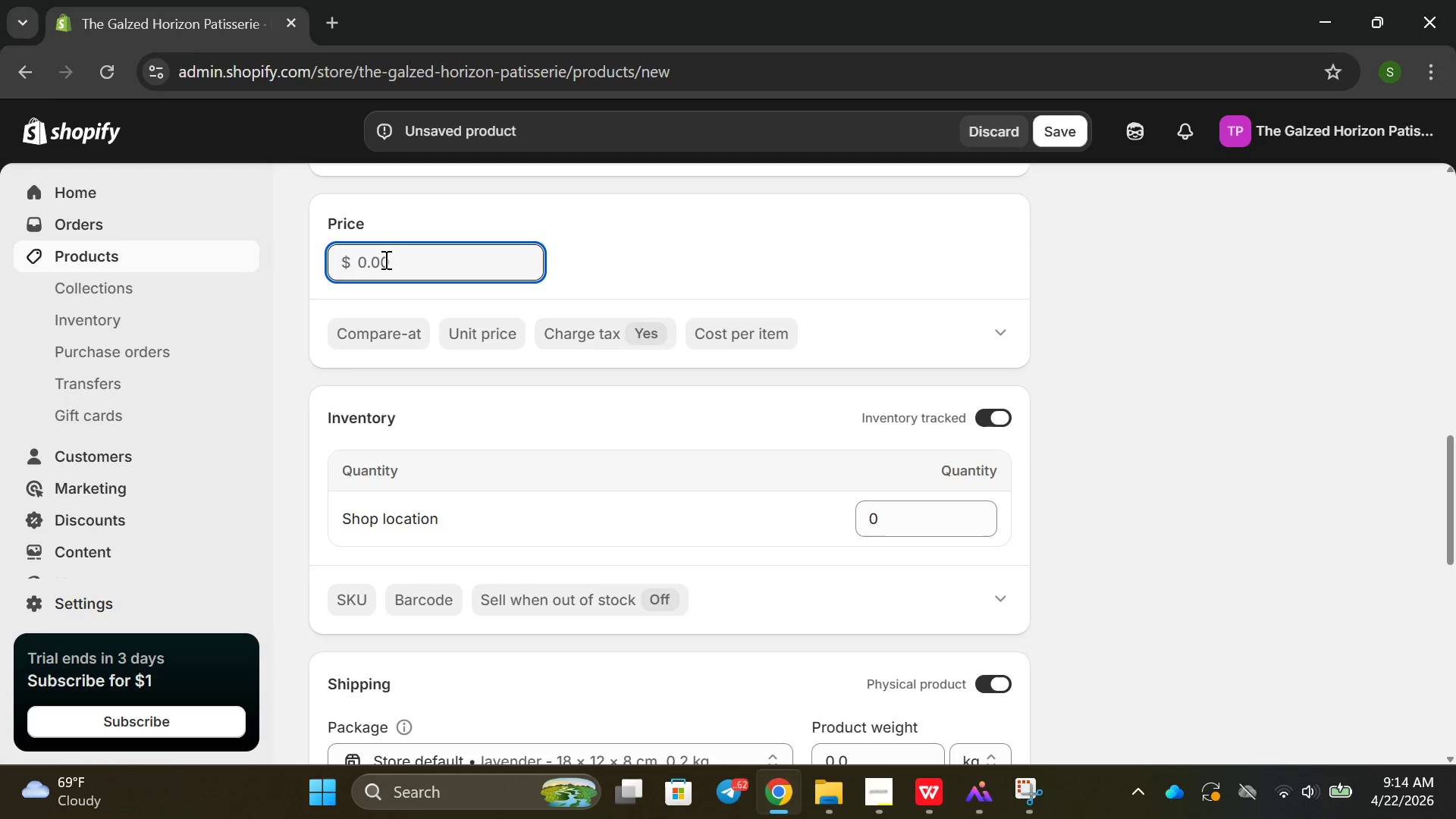 
type(30)
 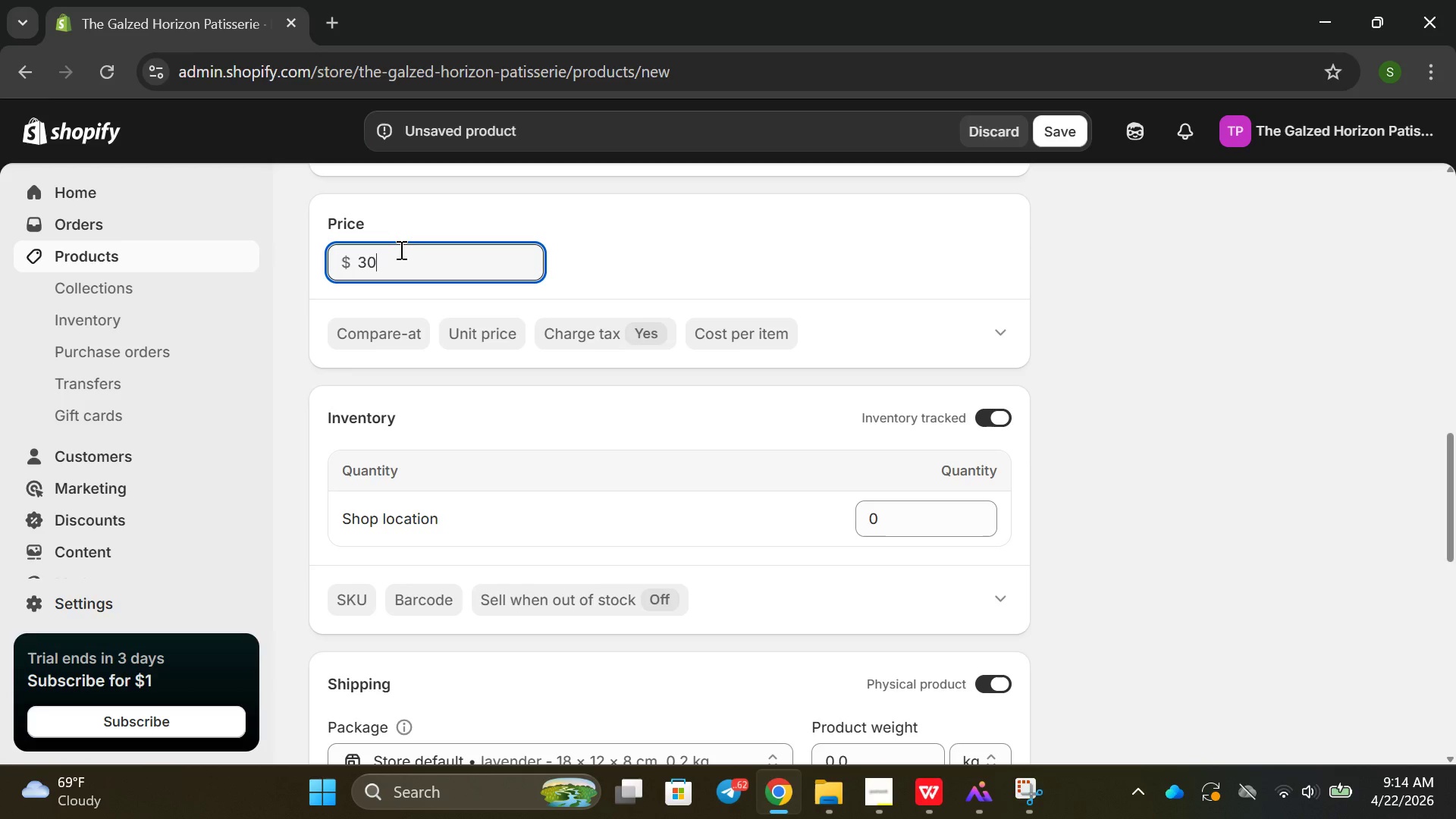 
key(Period)
 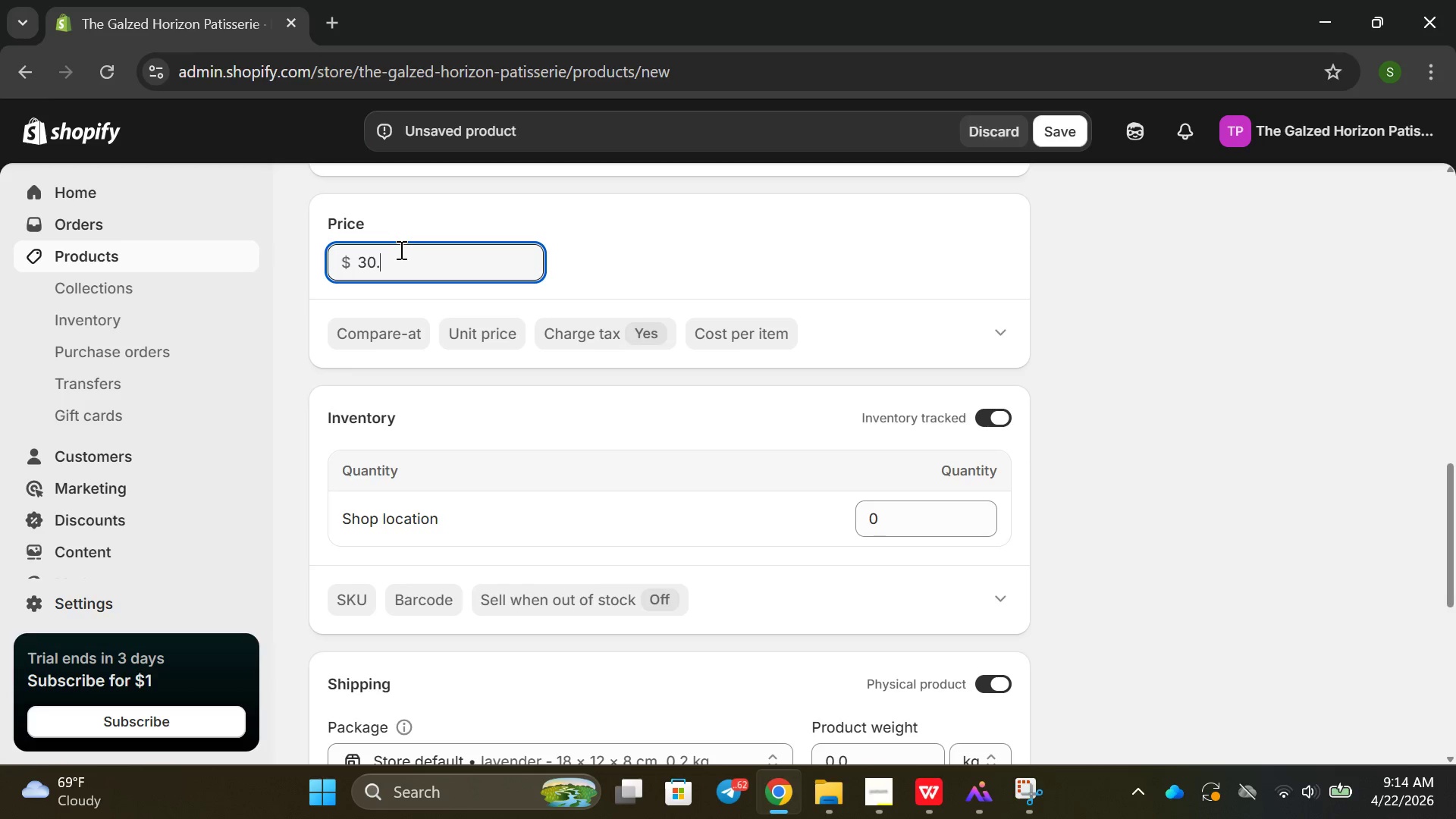 
key(0)
 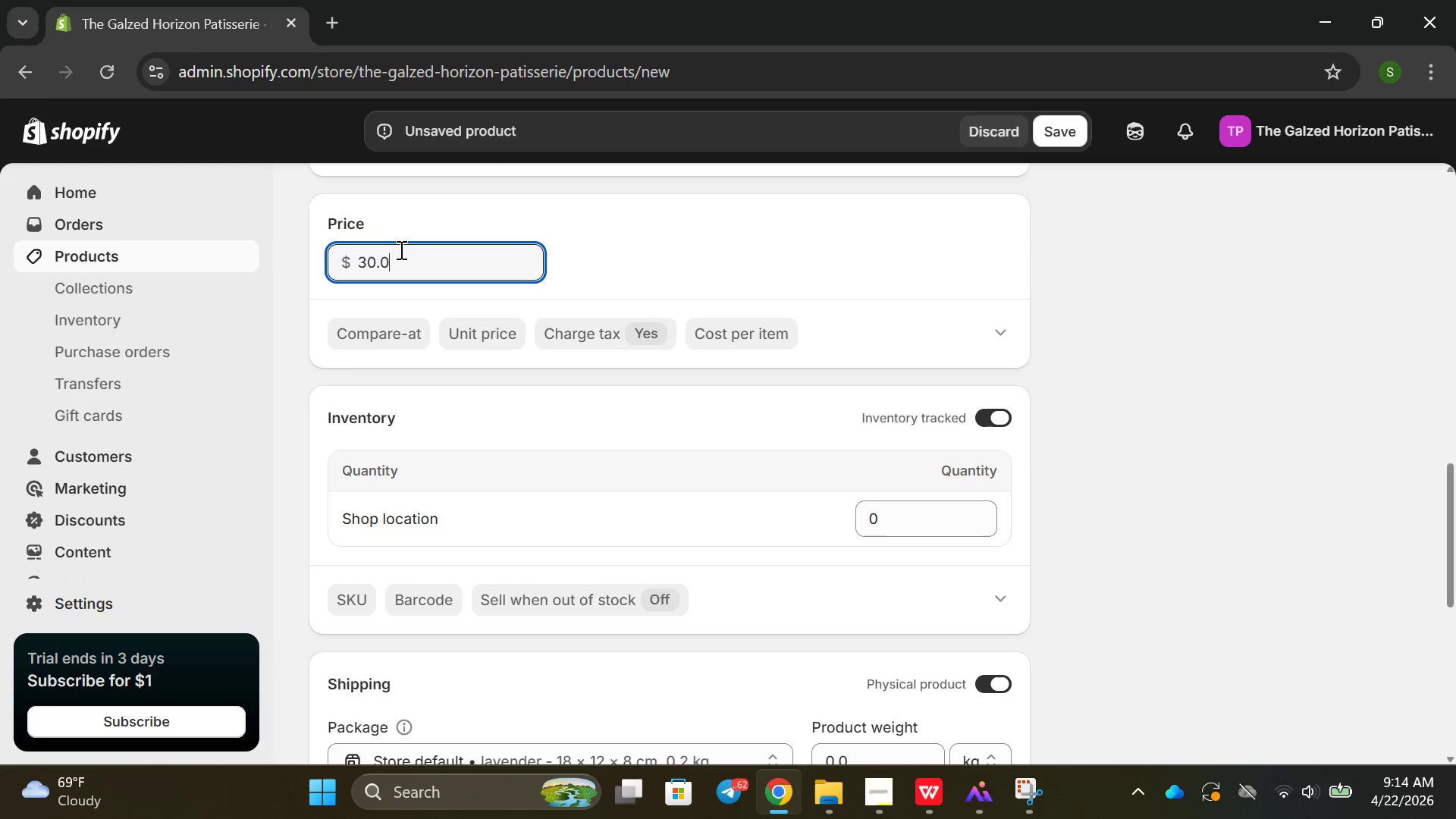 
scroll: coordinate [720, 533], scroll_direction: down, amount: 3.0
 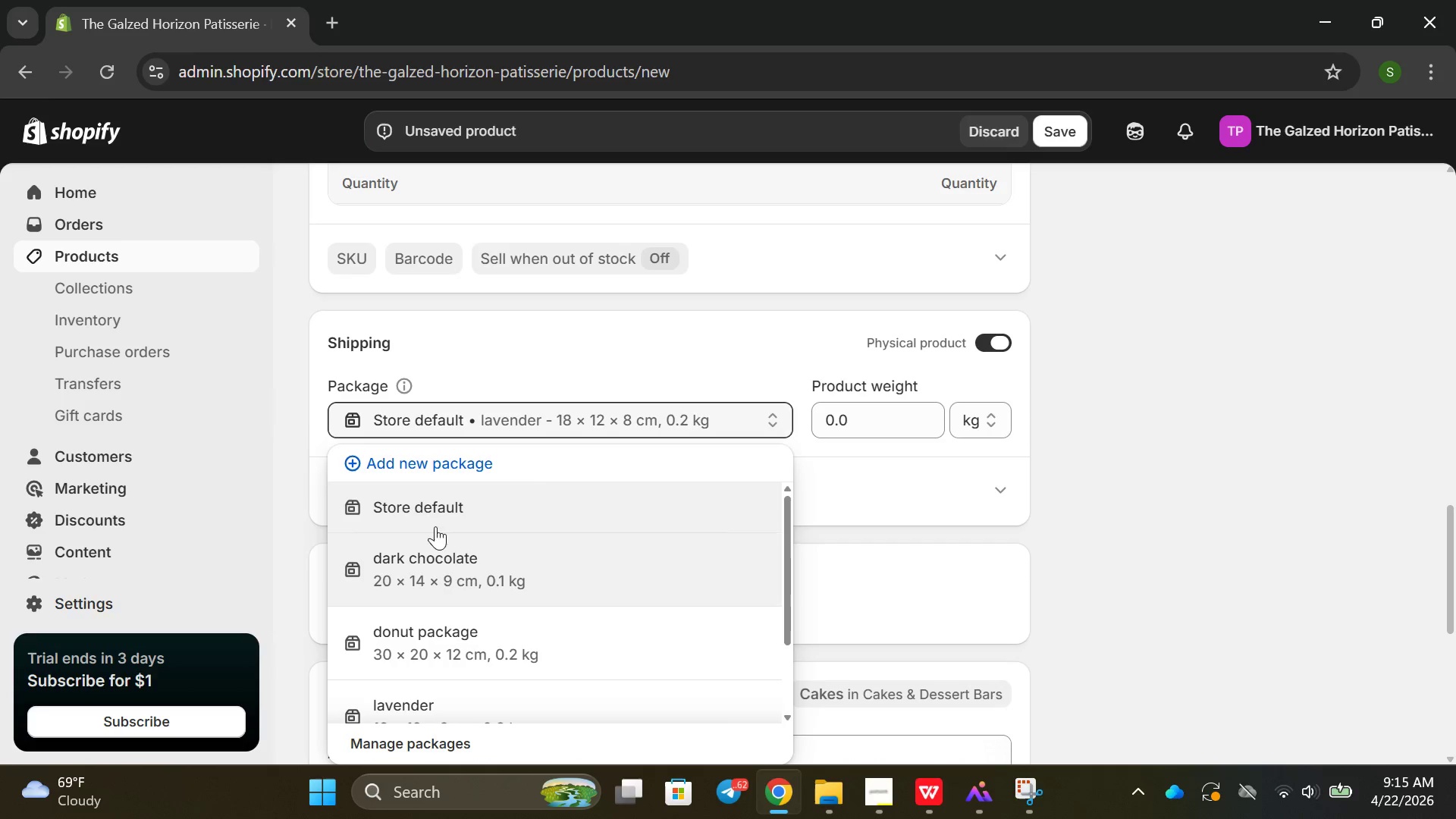 
key(0)
 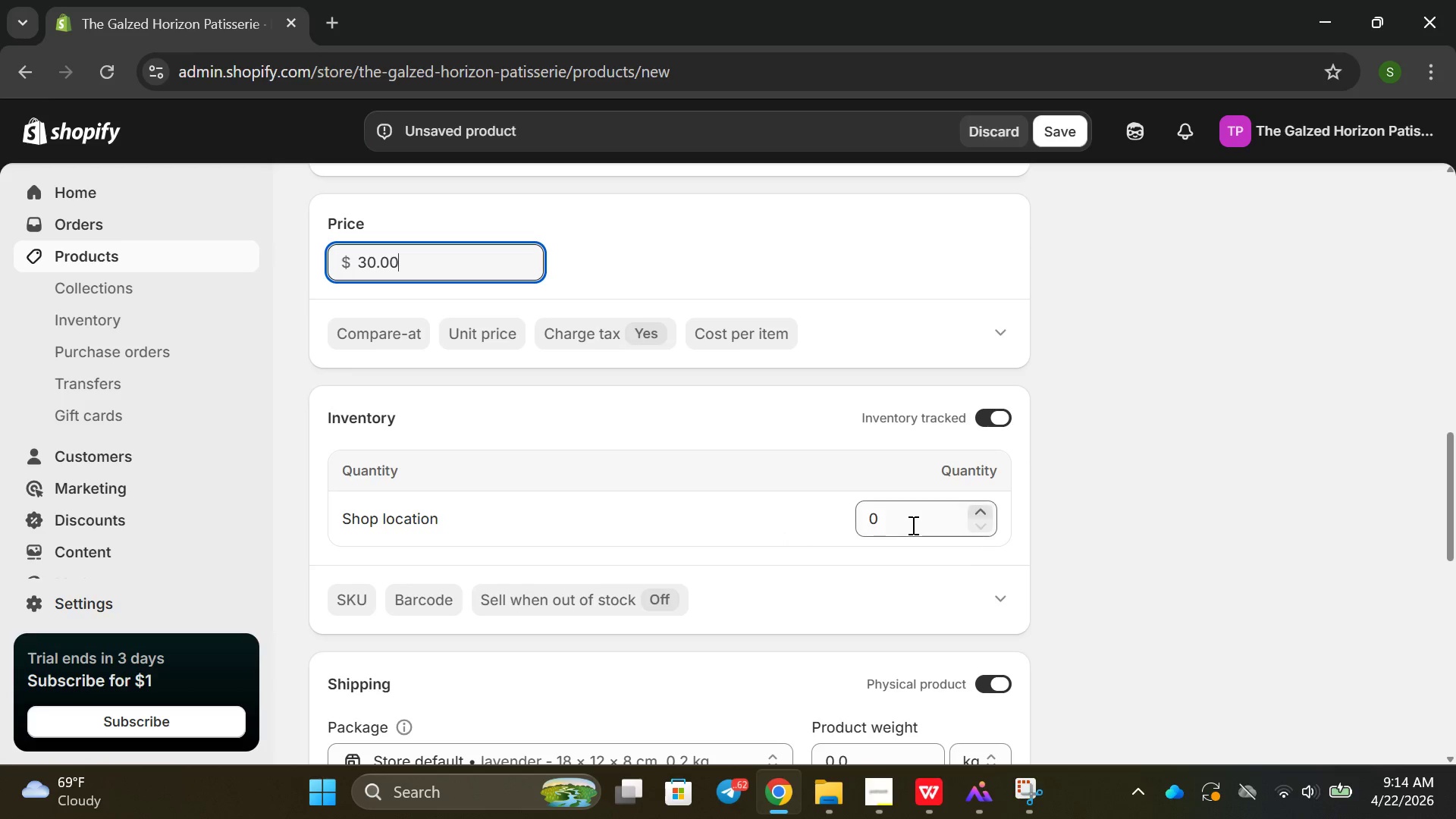 
left_click([419, 458])
 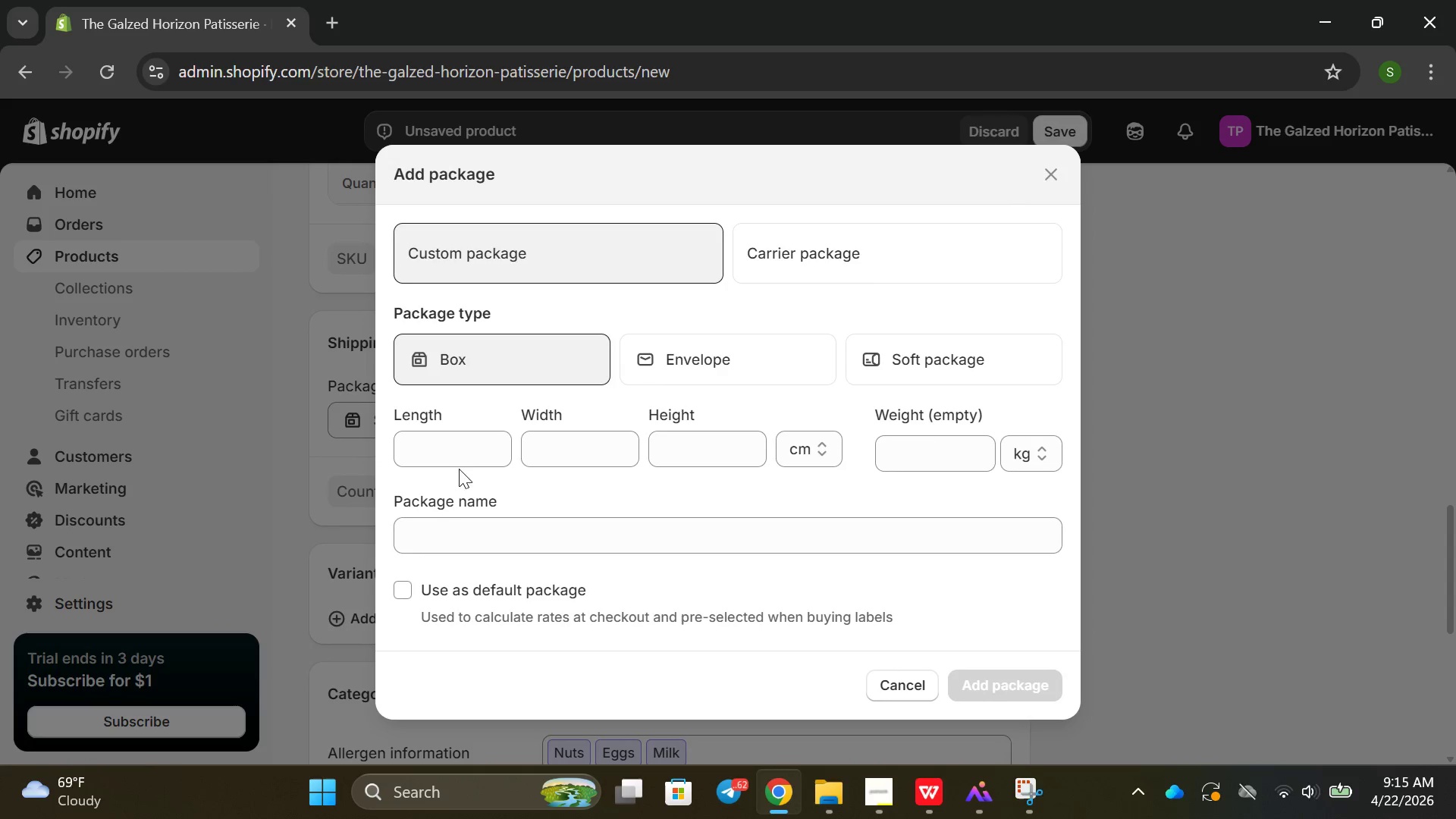 
double_click([453, 452])
 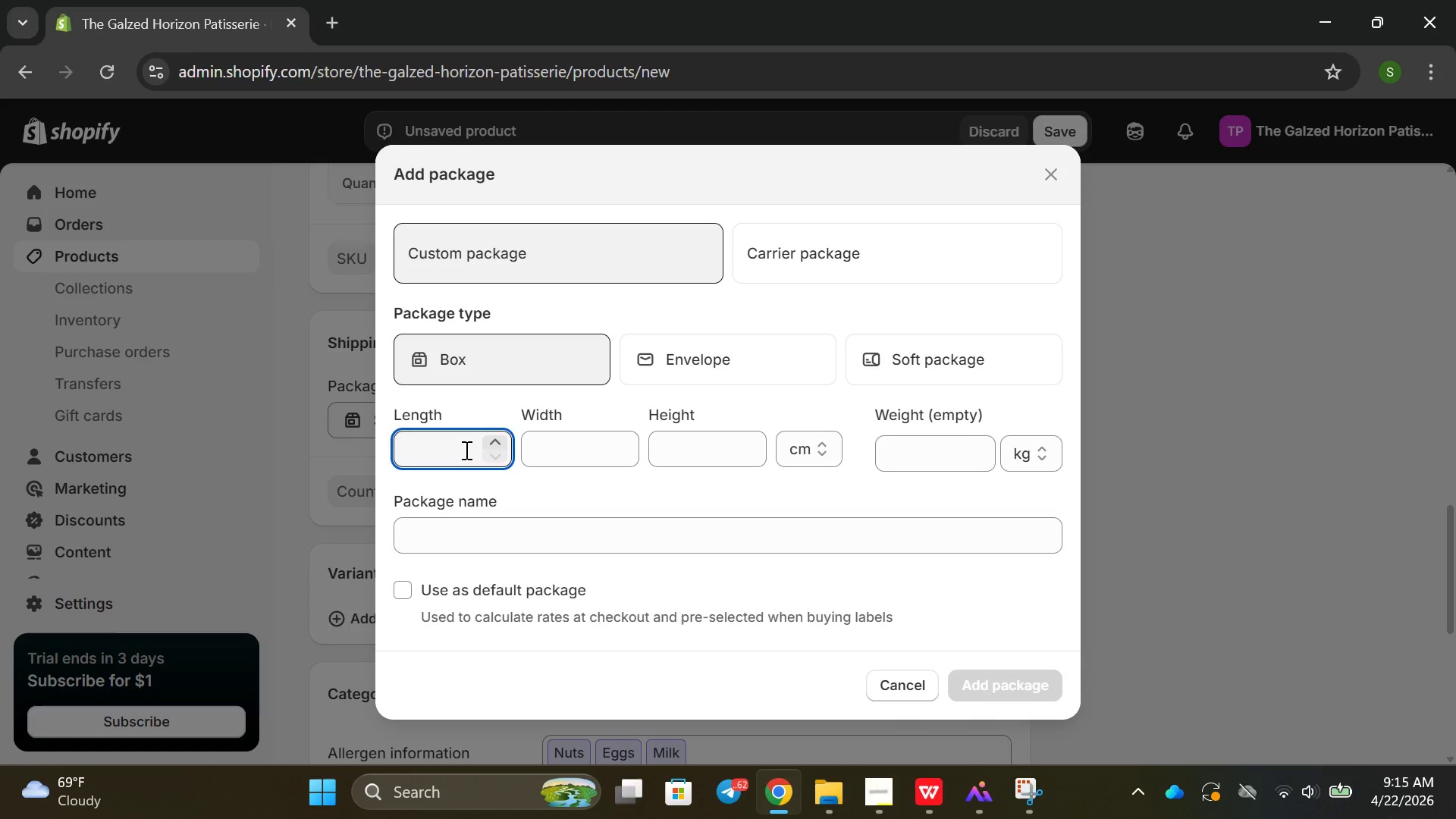 
type(28)
 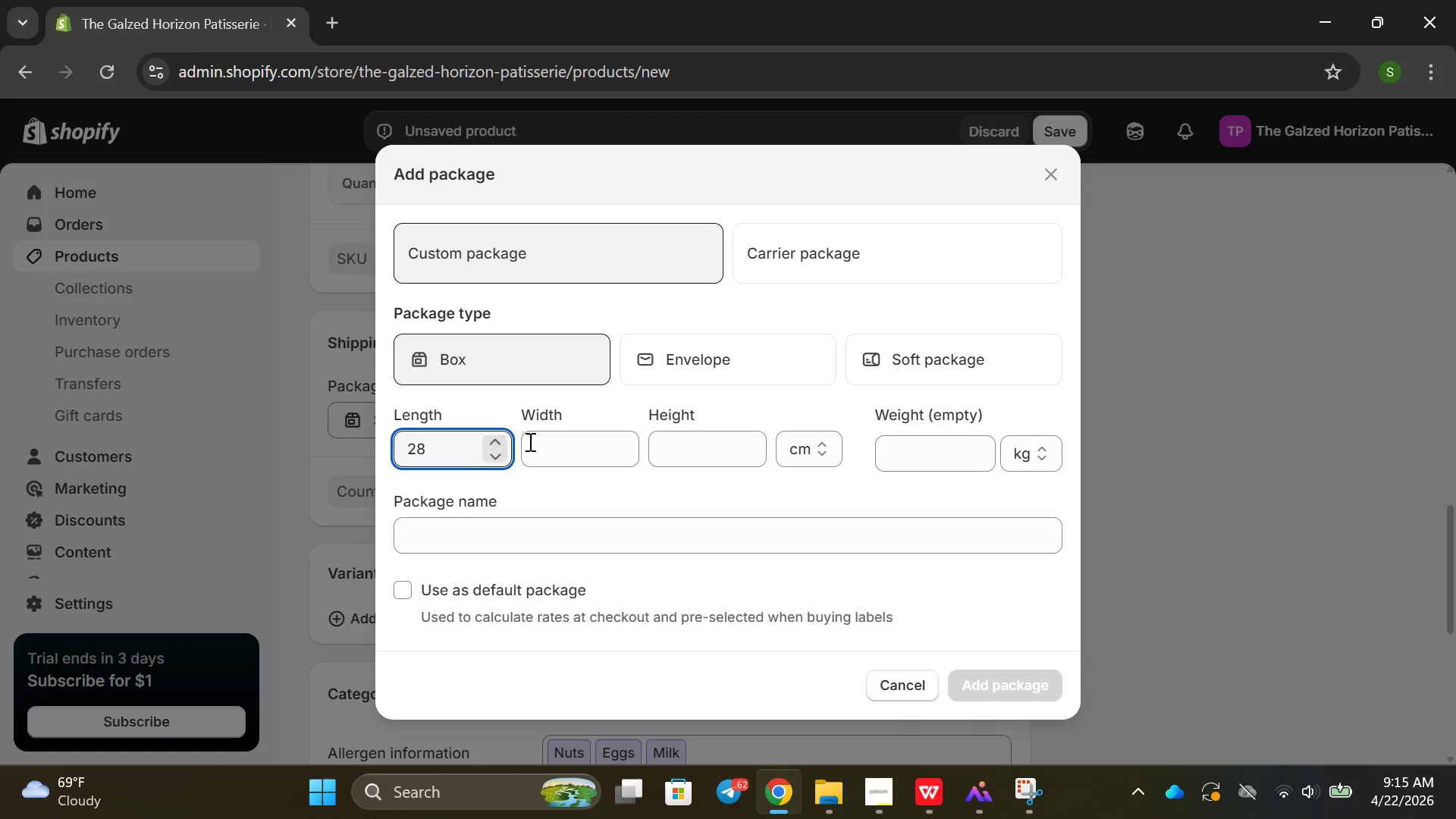 
left_click([576, 438])
 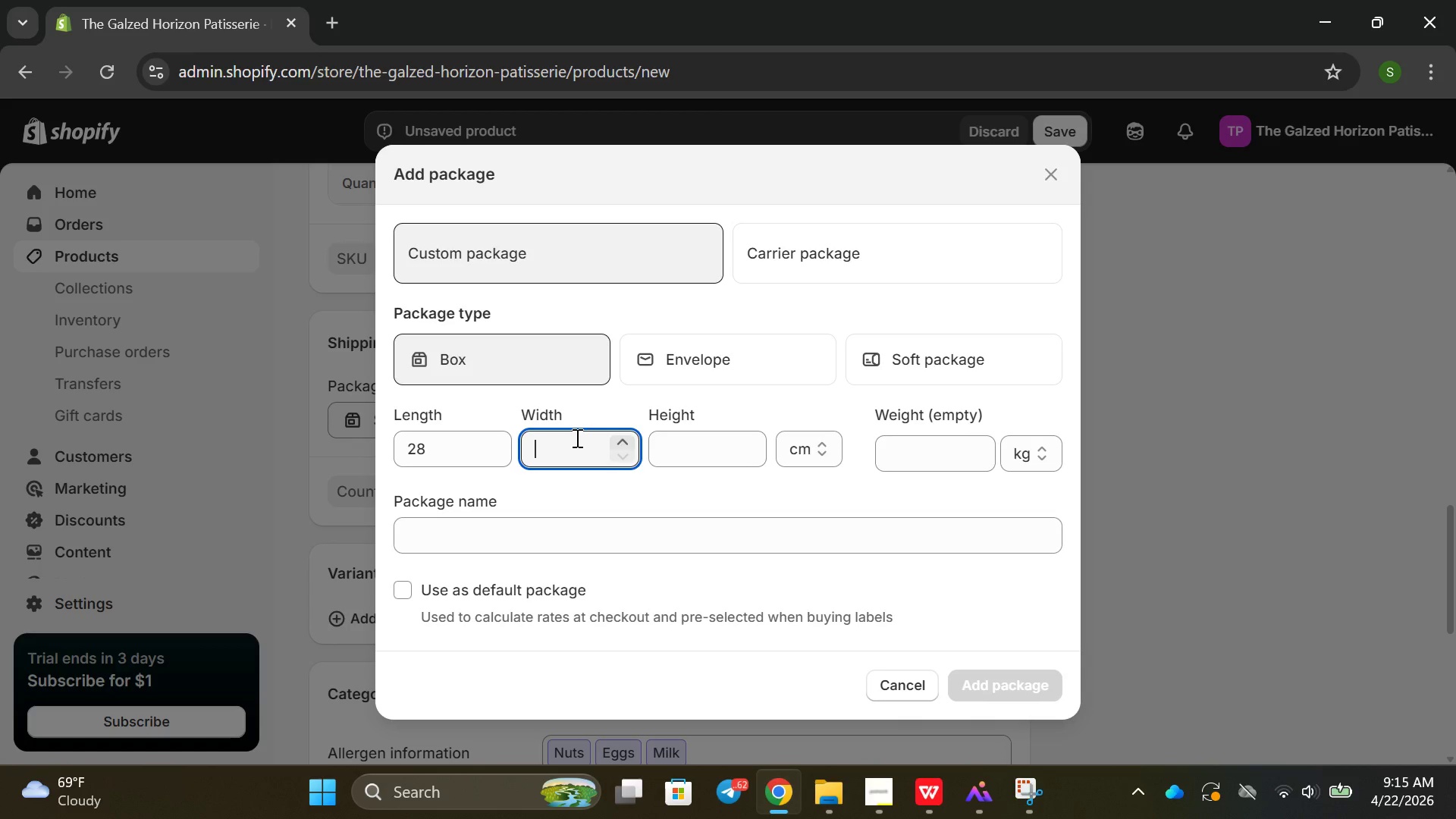 
key(2)
 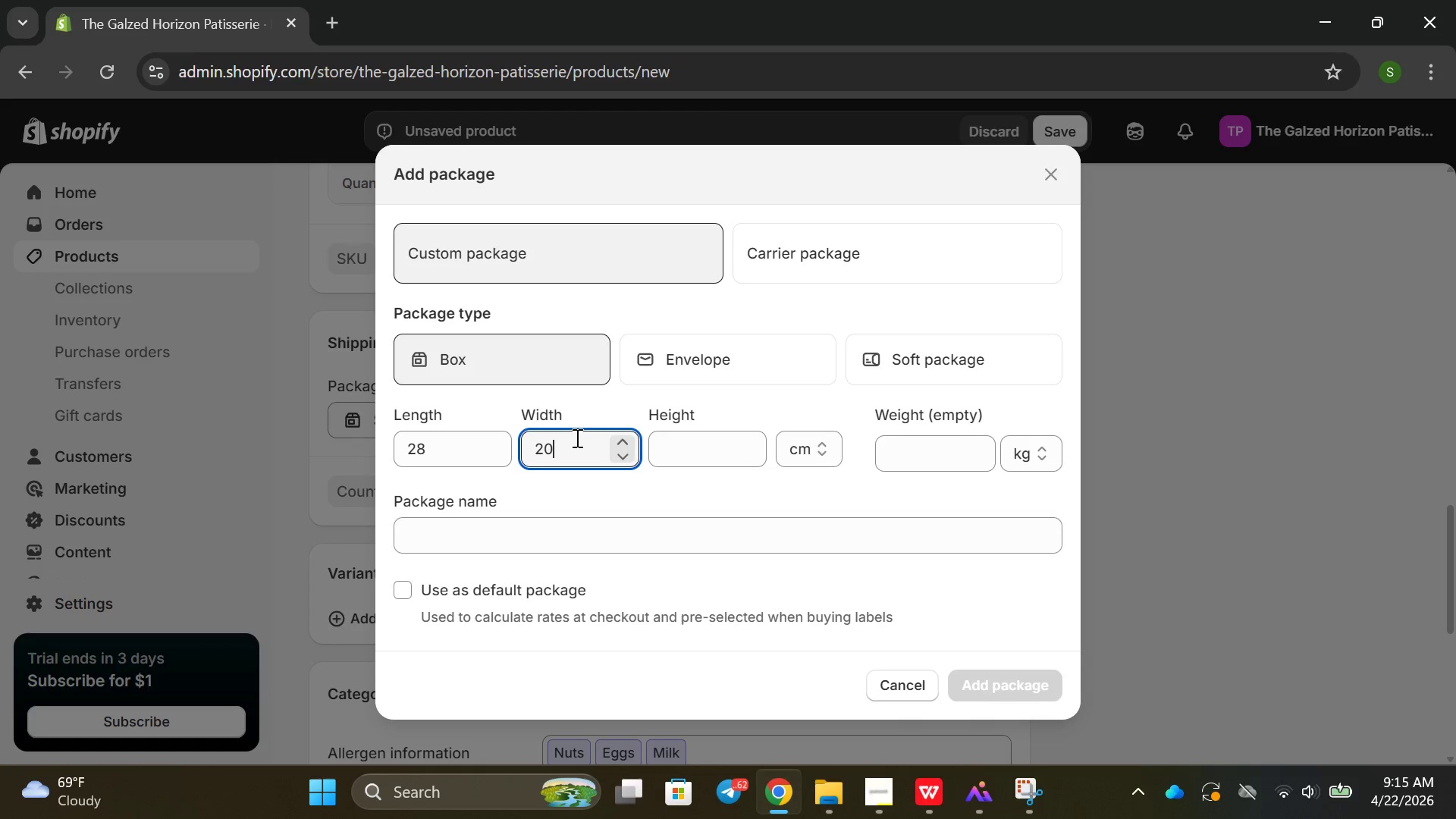 
key(0)
 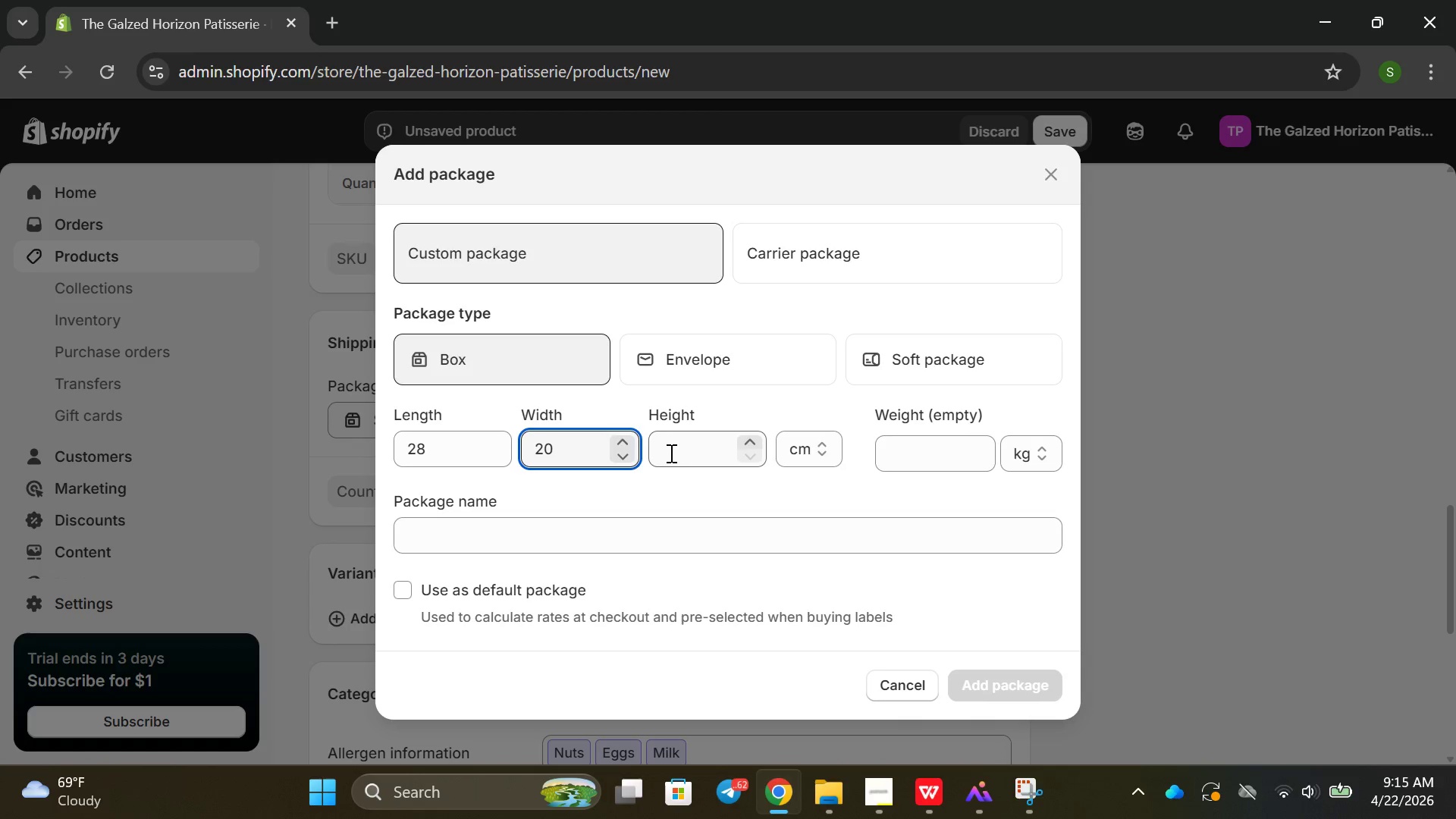 
left_click([677, 457])
 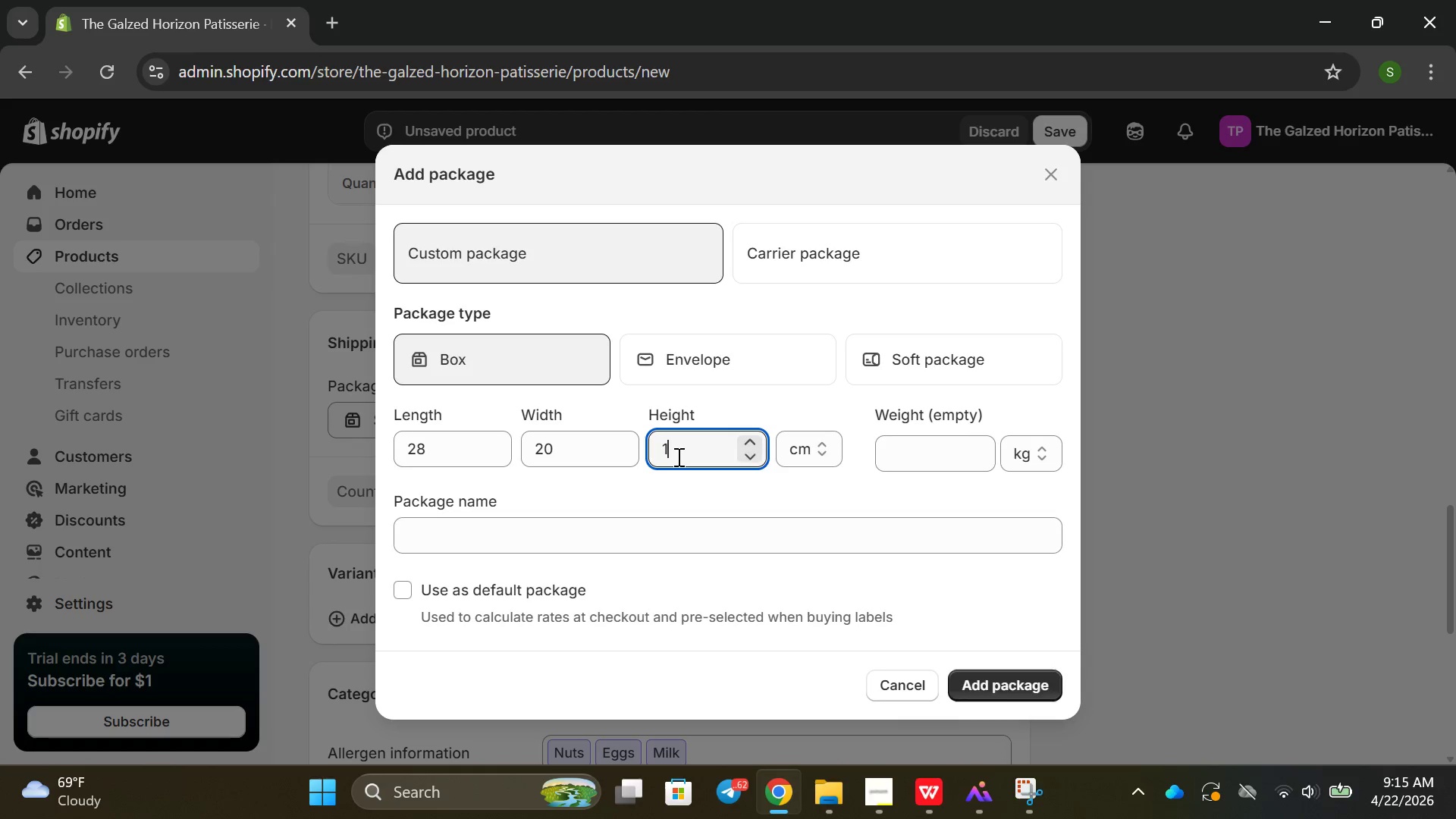 
type(12)
 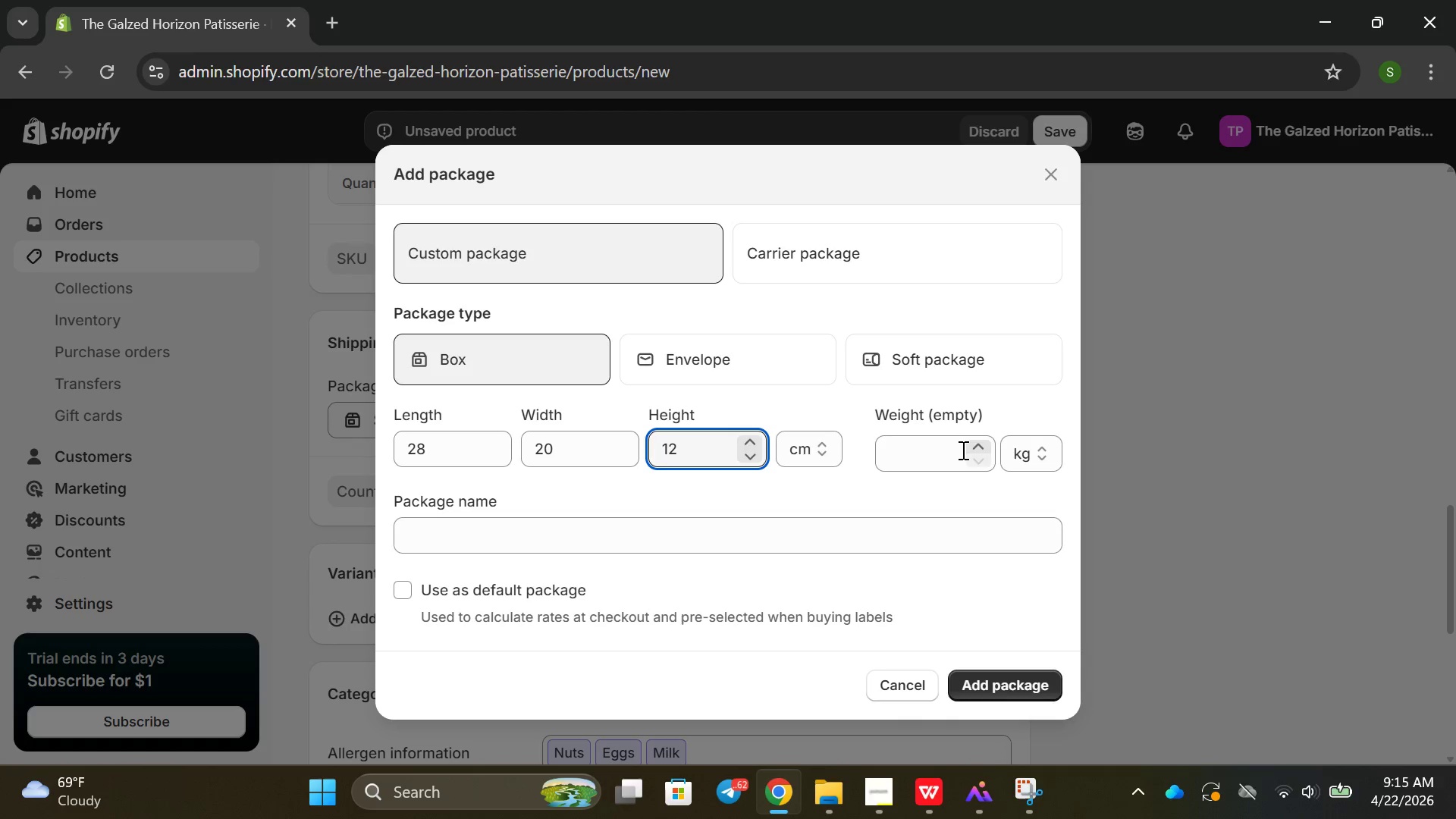 
left_click([962, 450])
 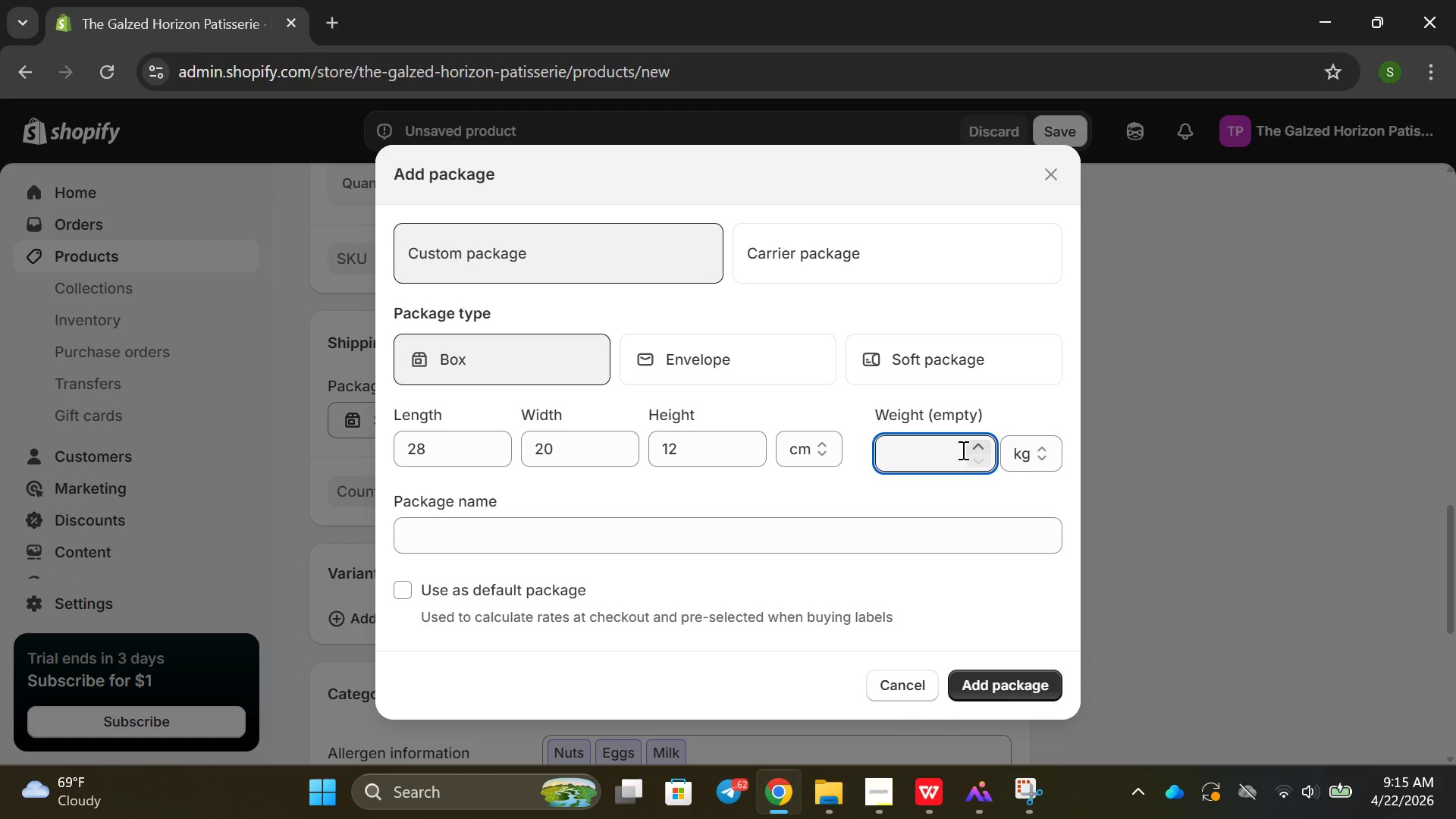 
key(0)
 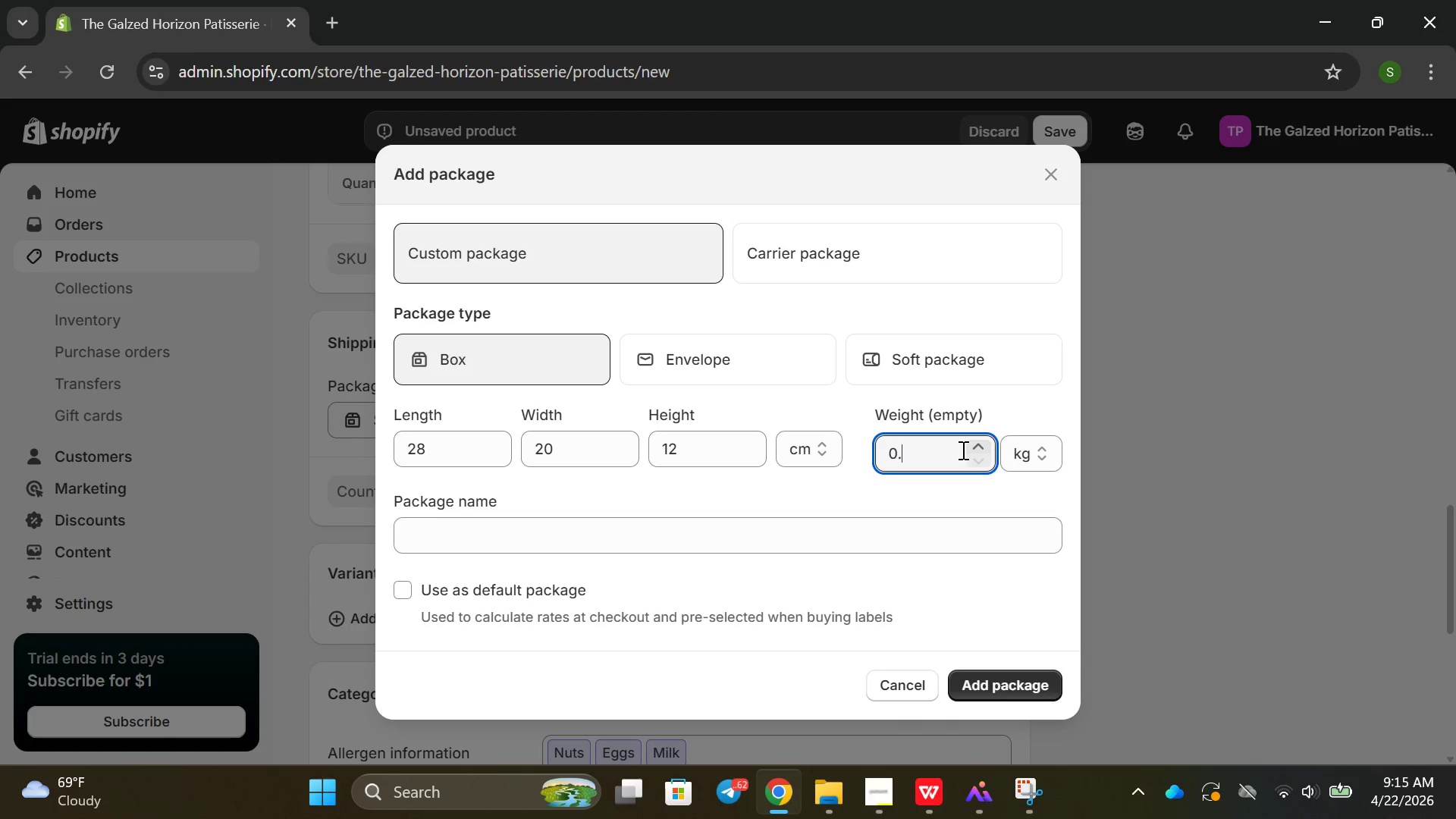 
key(Period)
 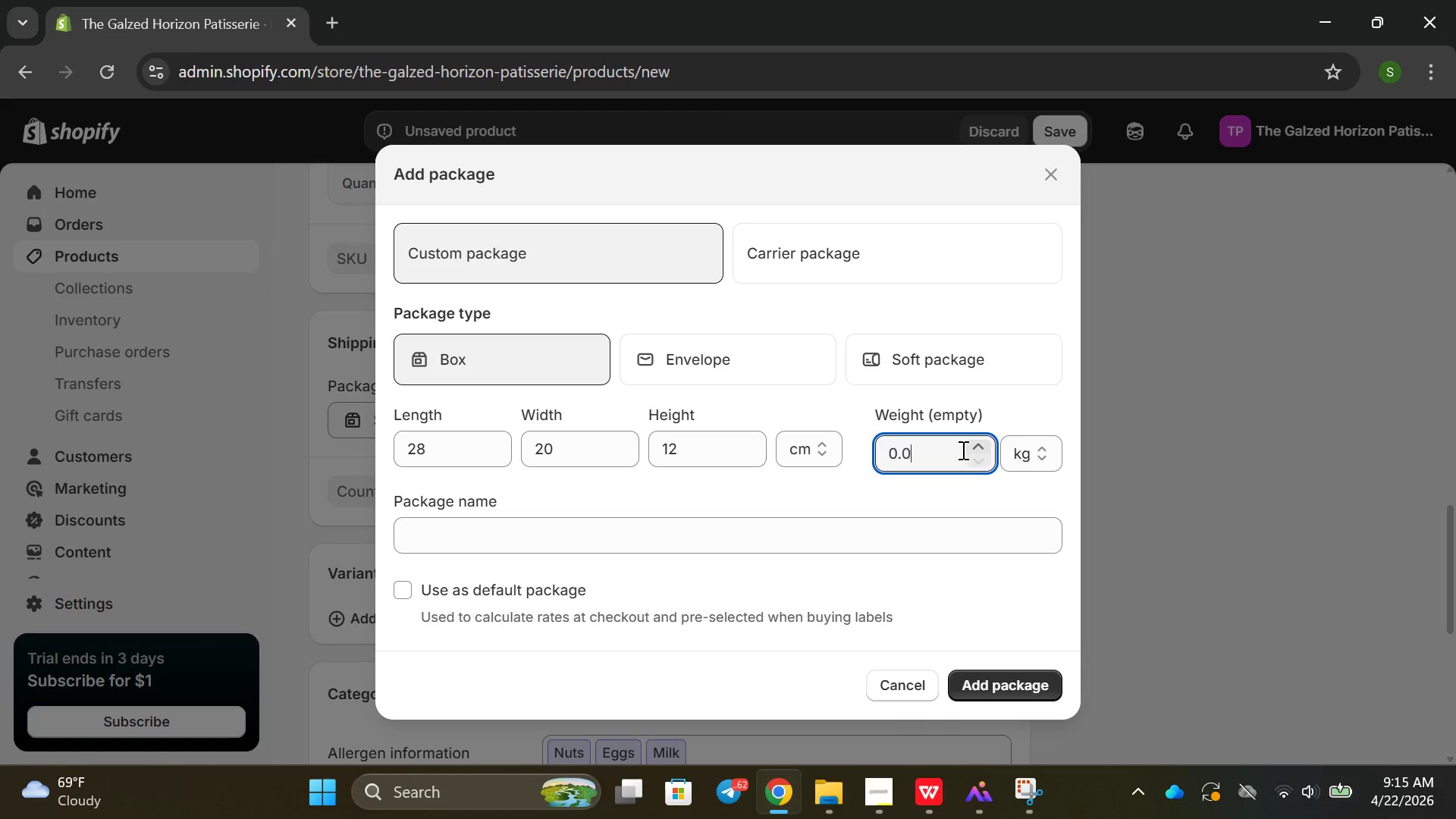 
key(0)
 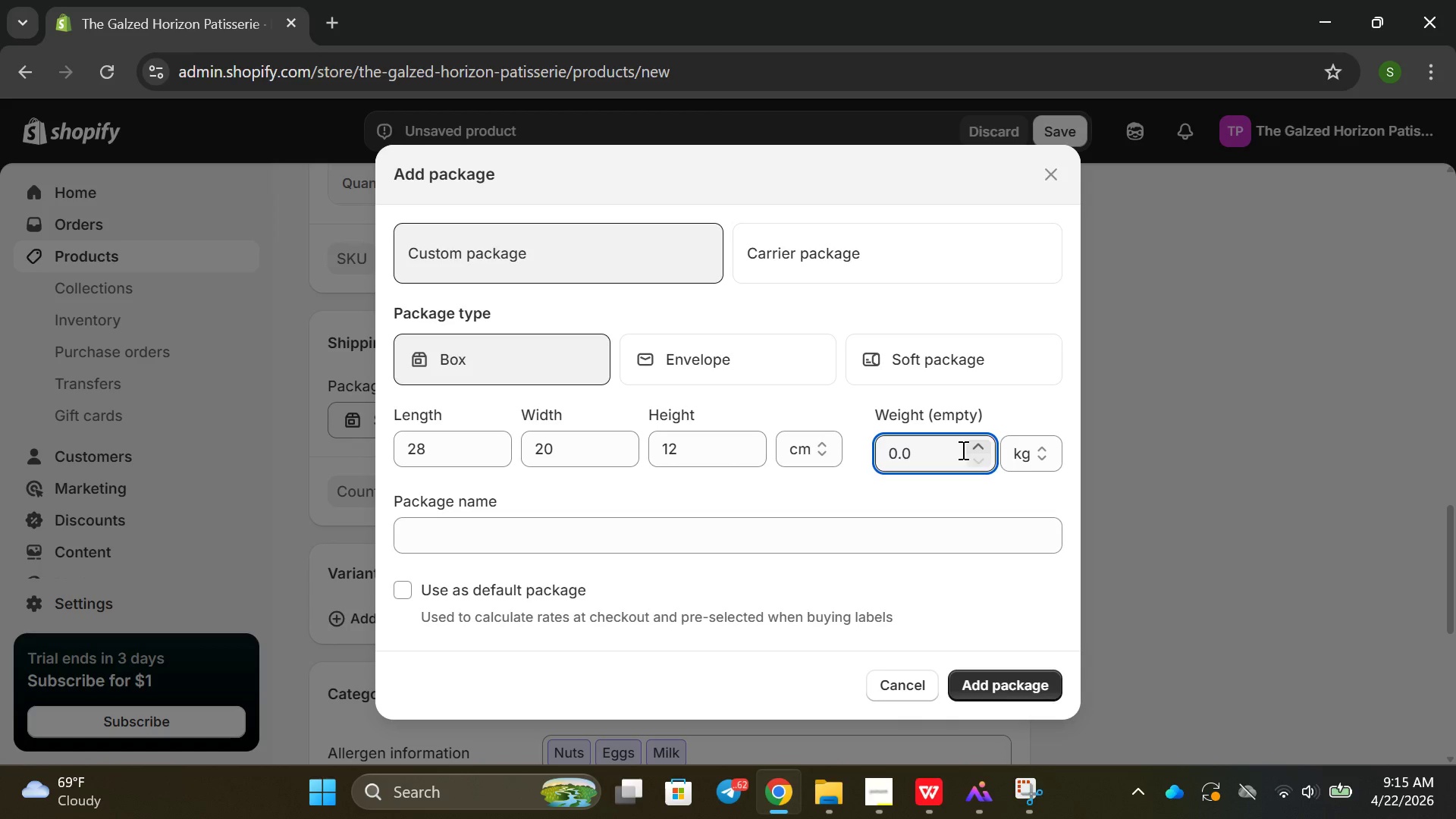 
key(Backspace)
 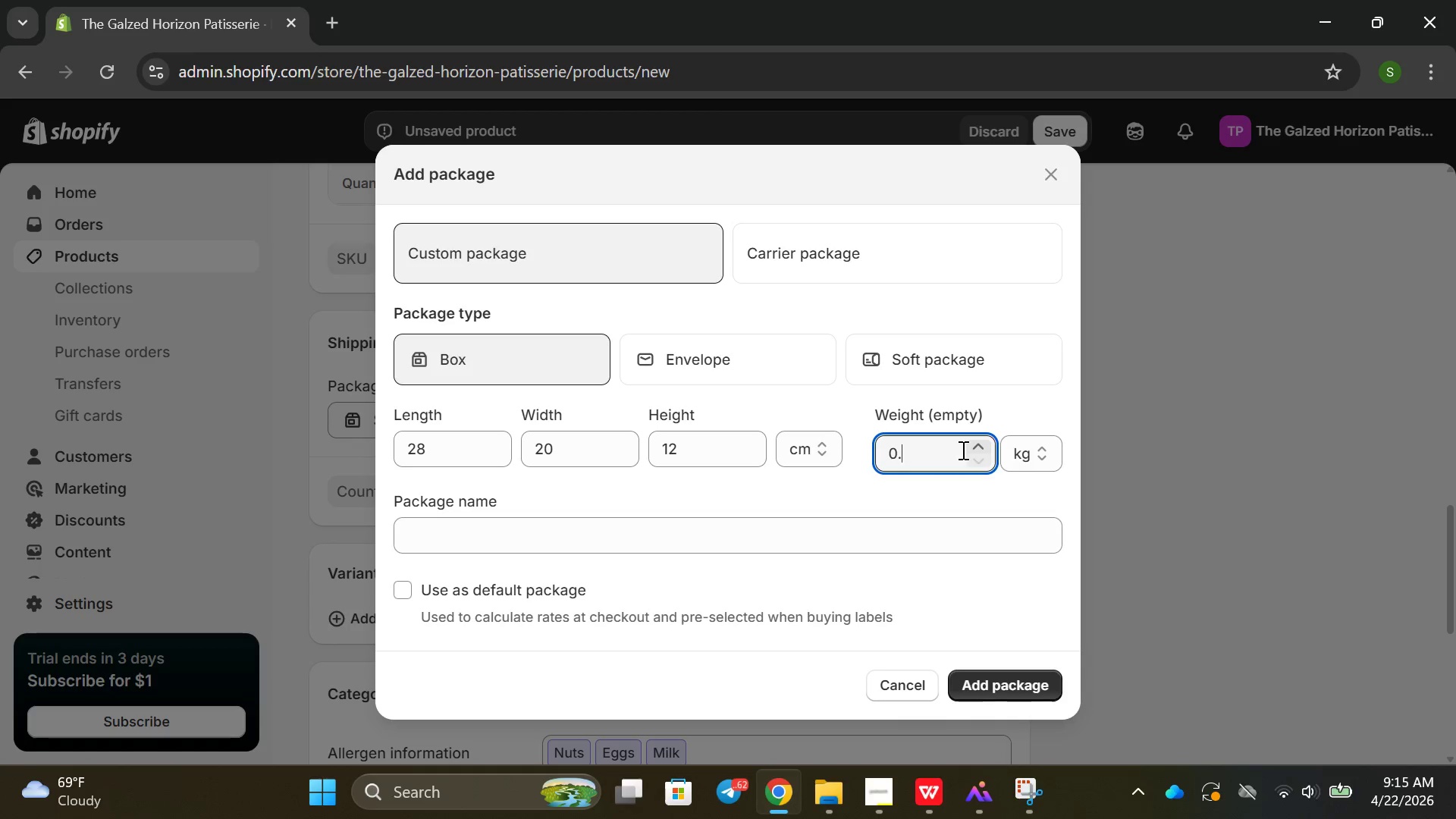 
type(05)
 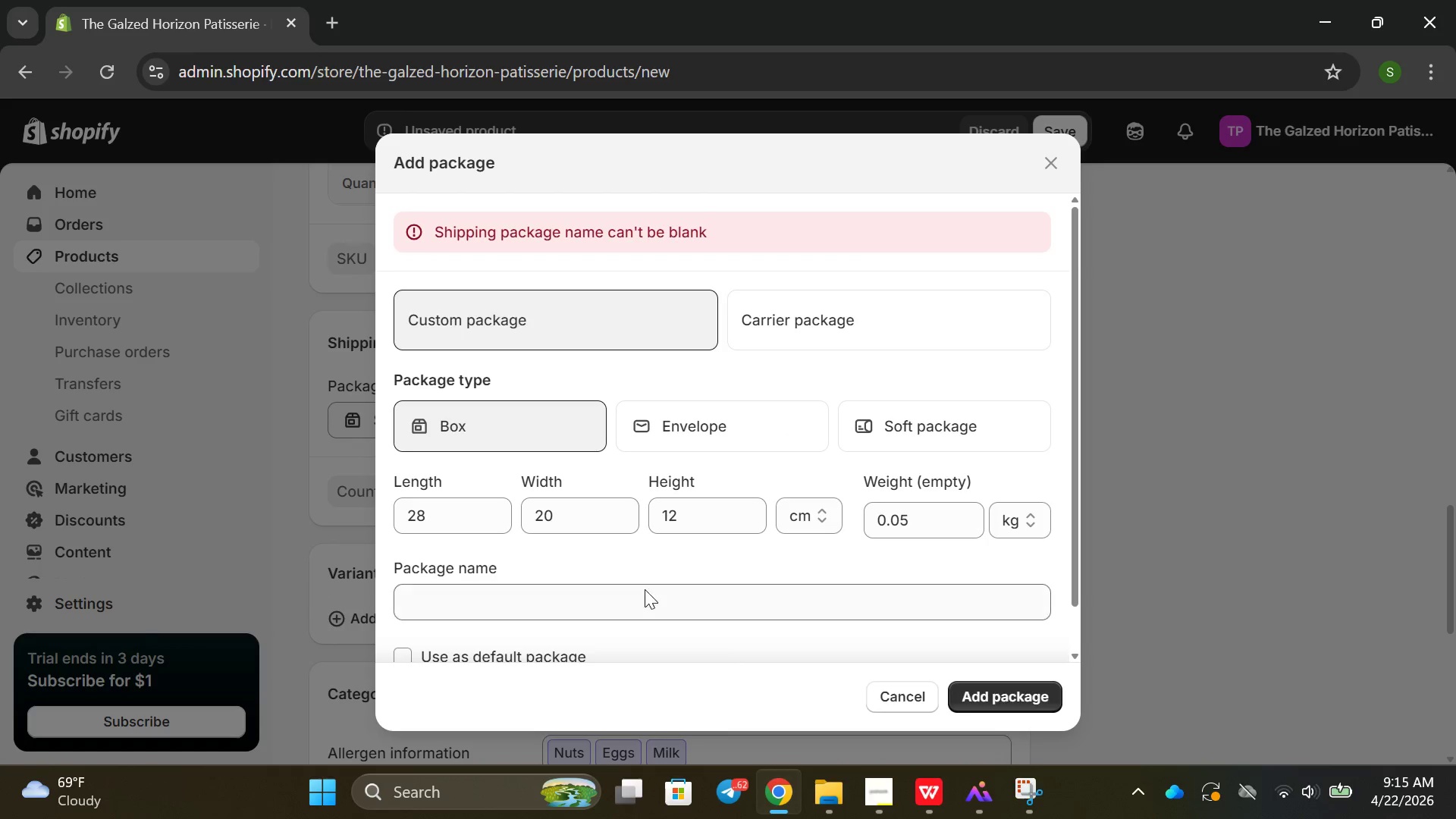 
scroll: coordinate [881, 601], scroll_direction: down, amount: 4.0
 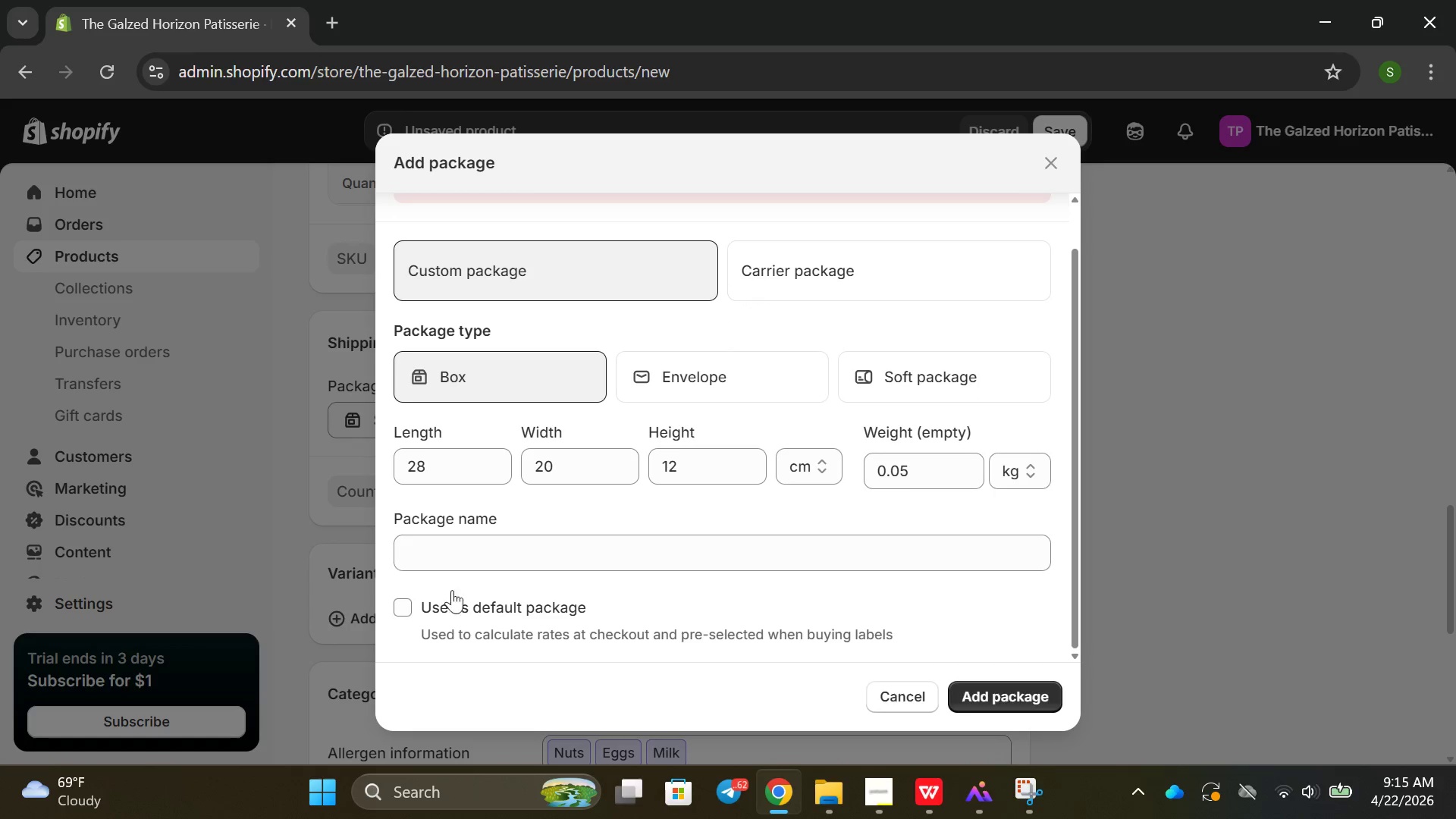 
left_click([488, 558])
 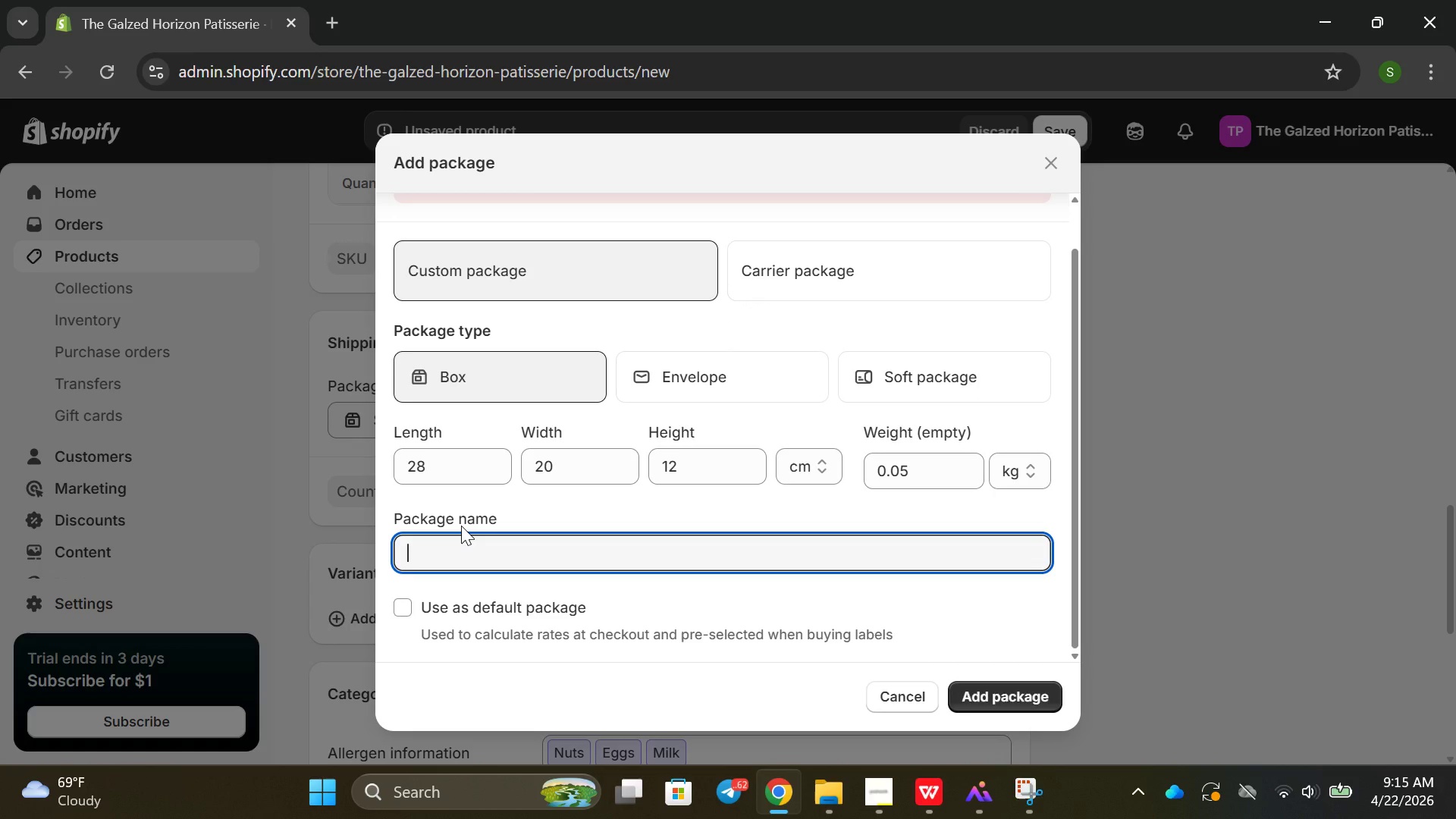 
type(pistac)
 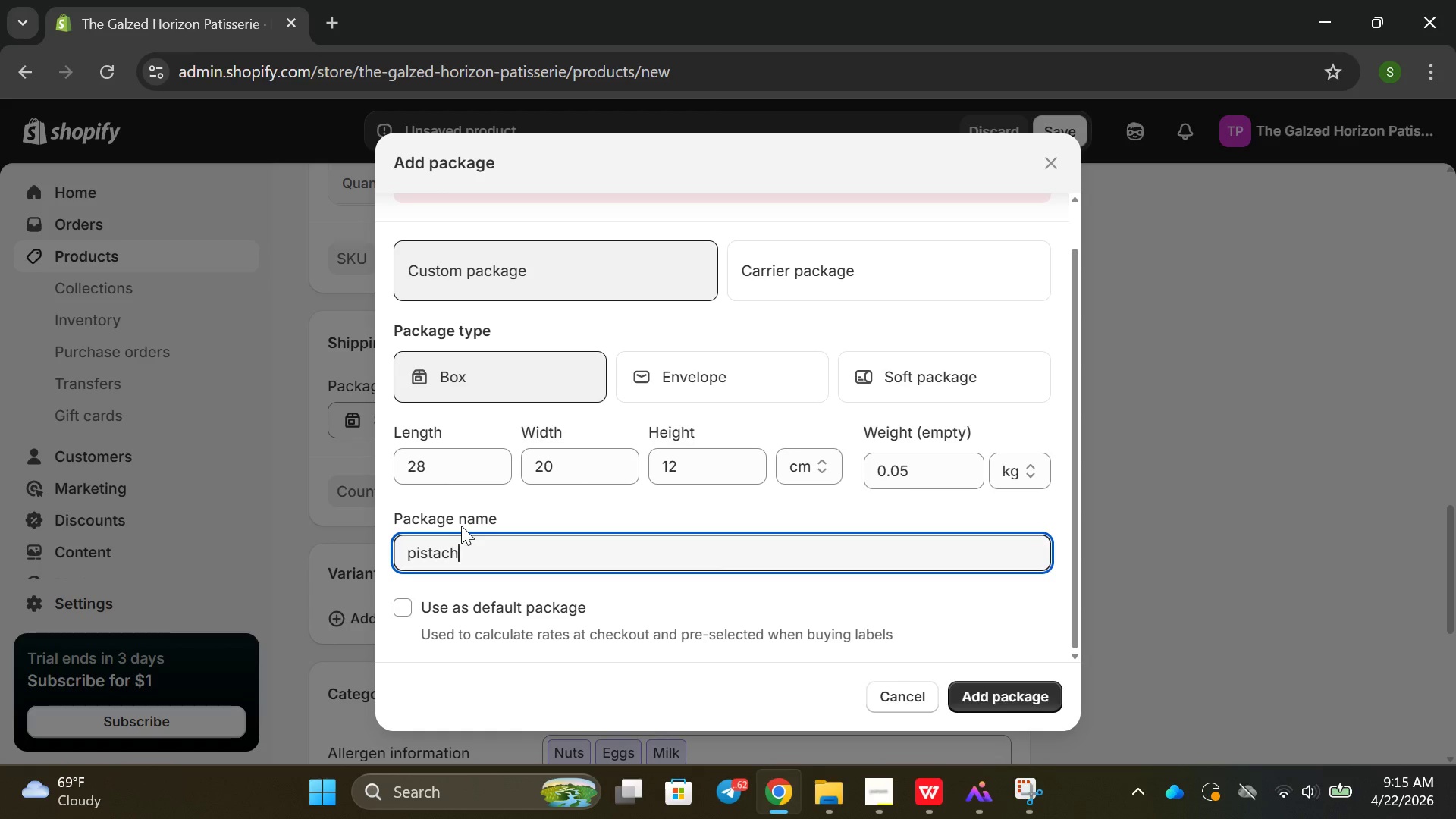 
type(hoi)
key(Backspace)
key(Backspace)
type(io)
 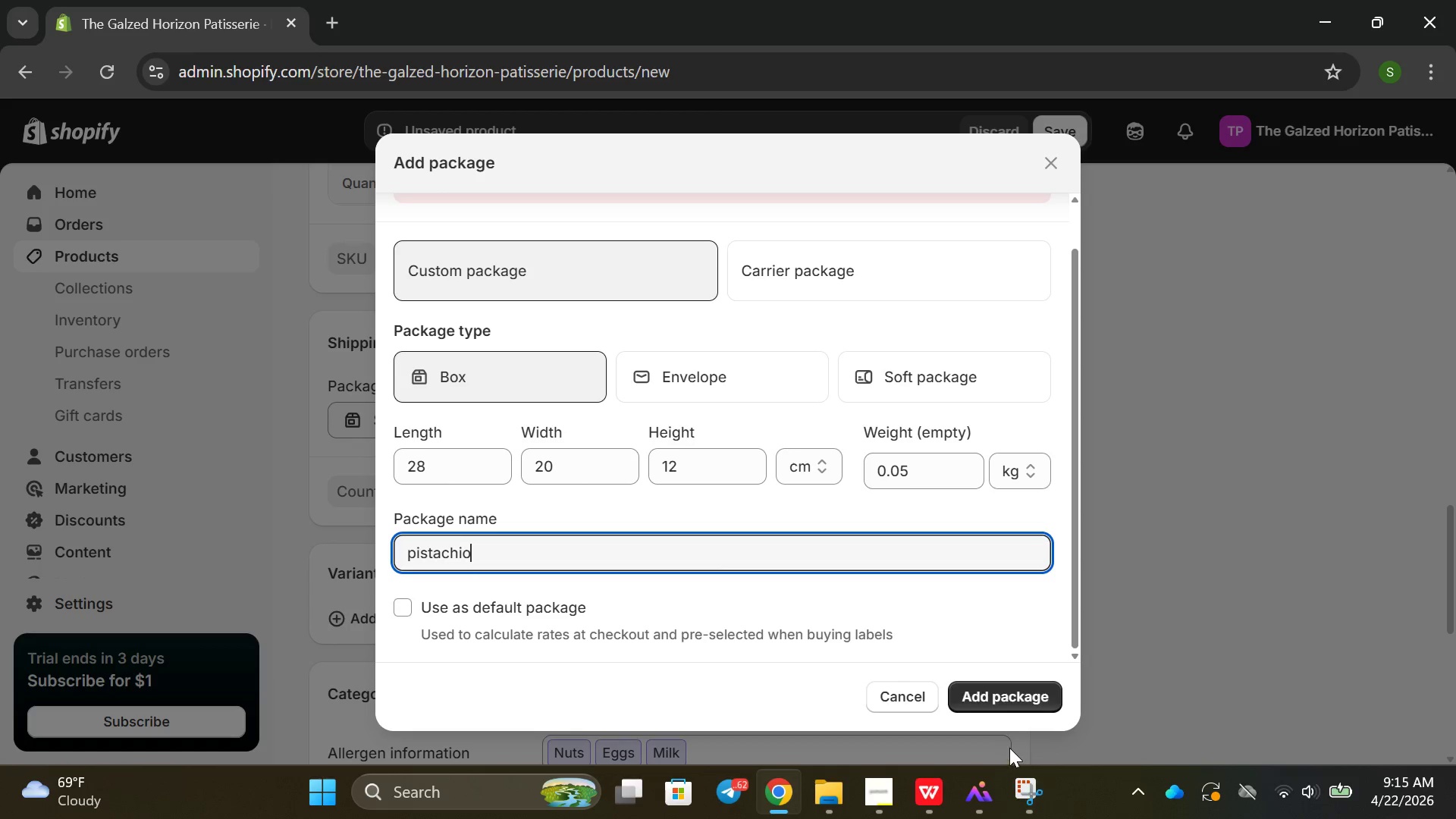 
scroll: coordinate [774, 549], scroll_direction: down, amount: 2.0
 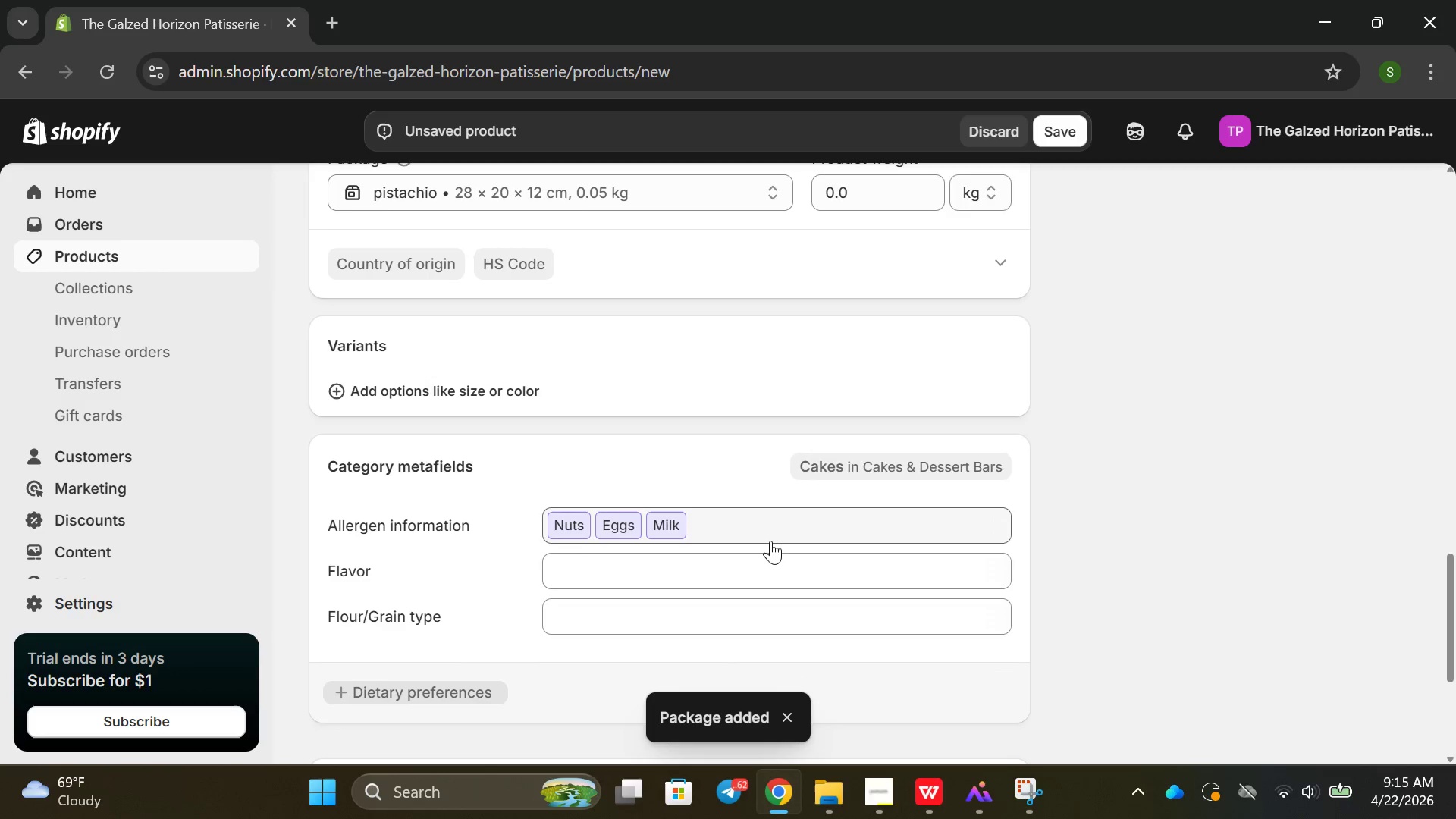 
left_click([1012, 704])
 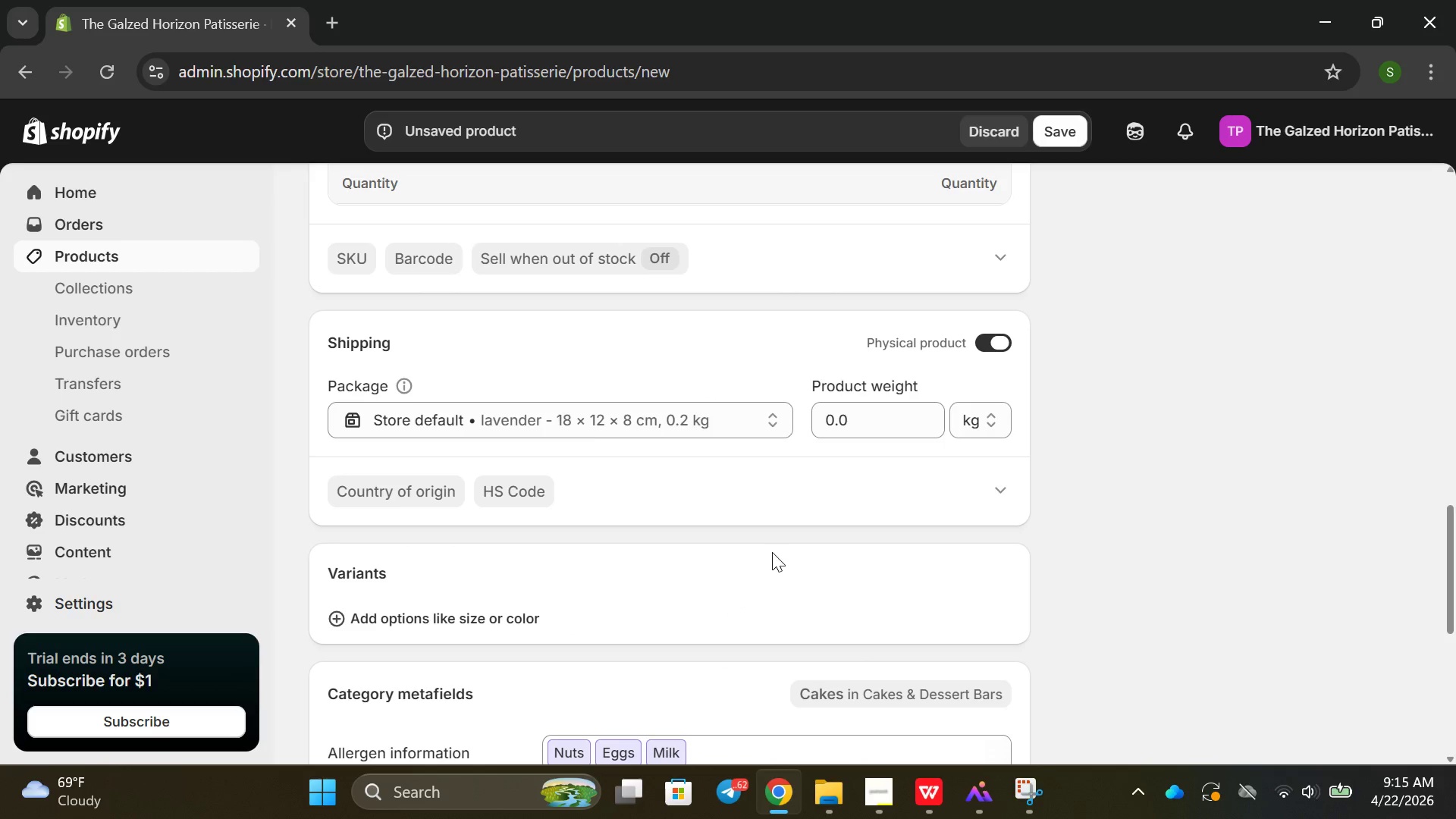 
scroll: coordinate [693, 500], scroll_direction: down, amount: 5.0
 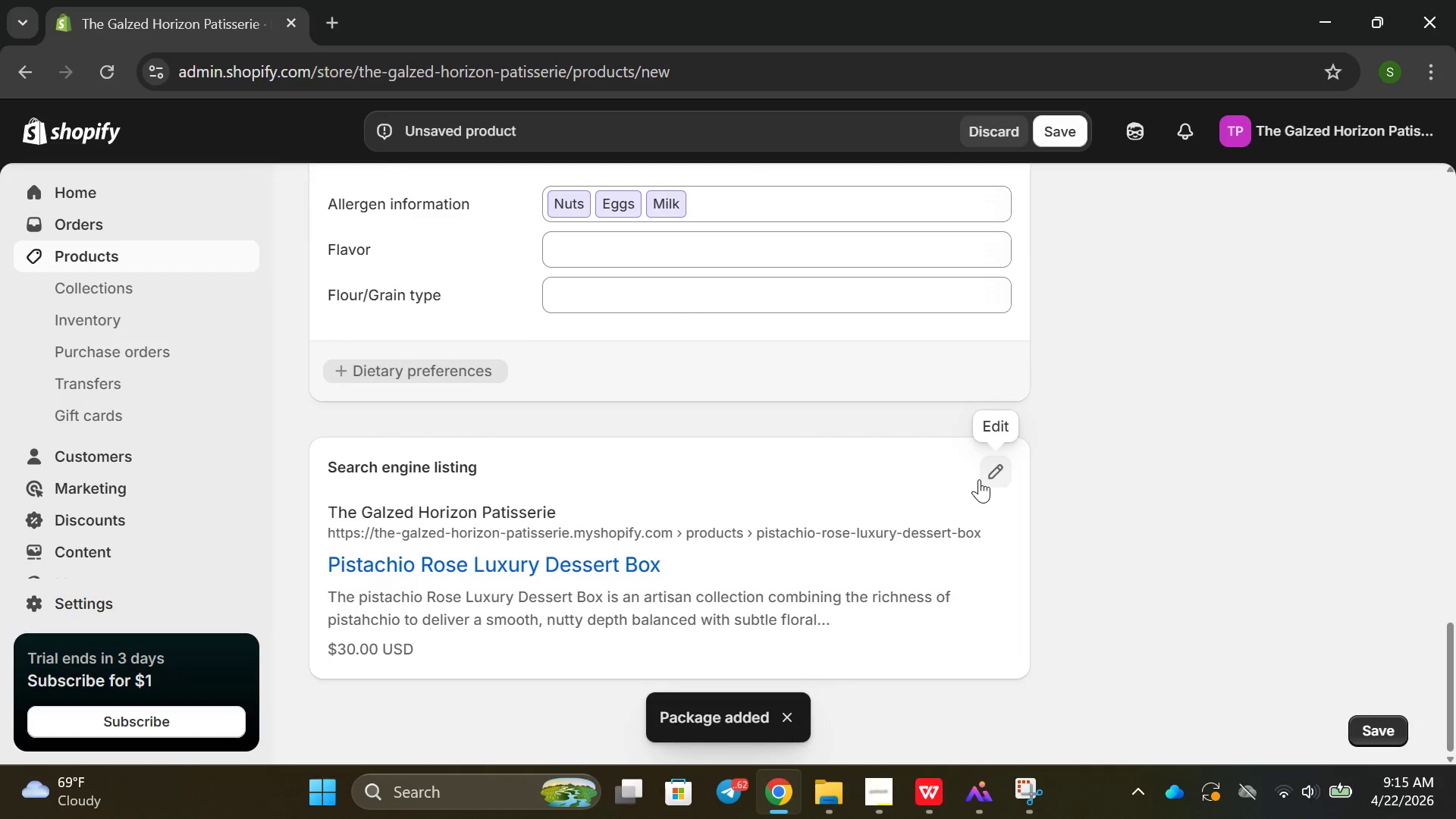 
scroll: coordinate [761, 467], scroll_direction: up, amount: 9.0
 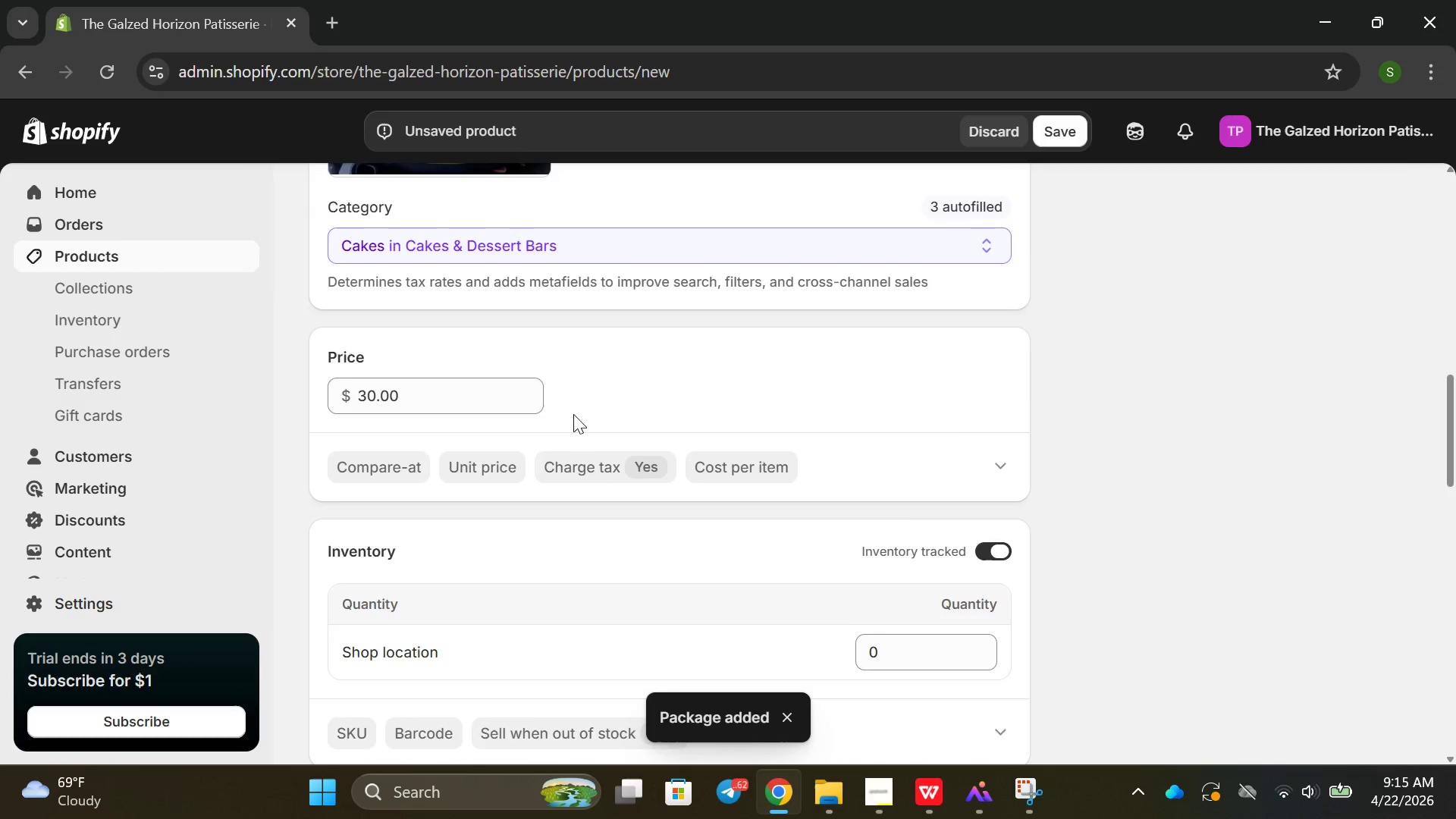 
left_click([986, 478])
 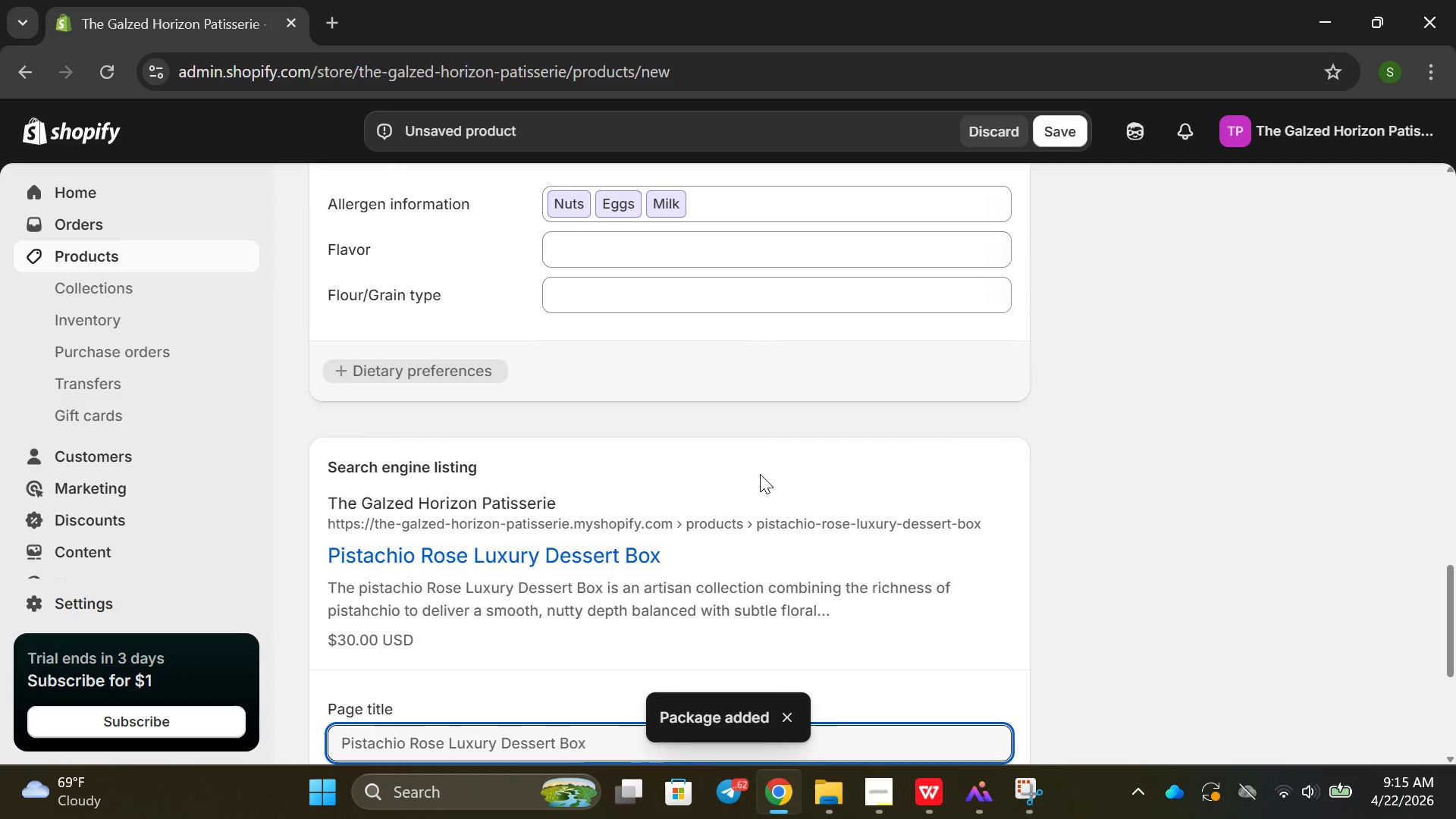 
scroll: coordinate [573, 413], scroll_direction: up, amount: 3.0
 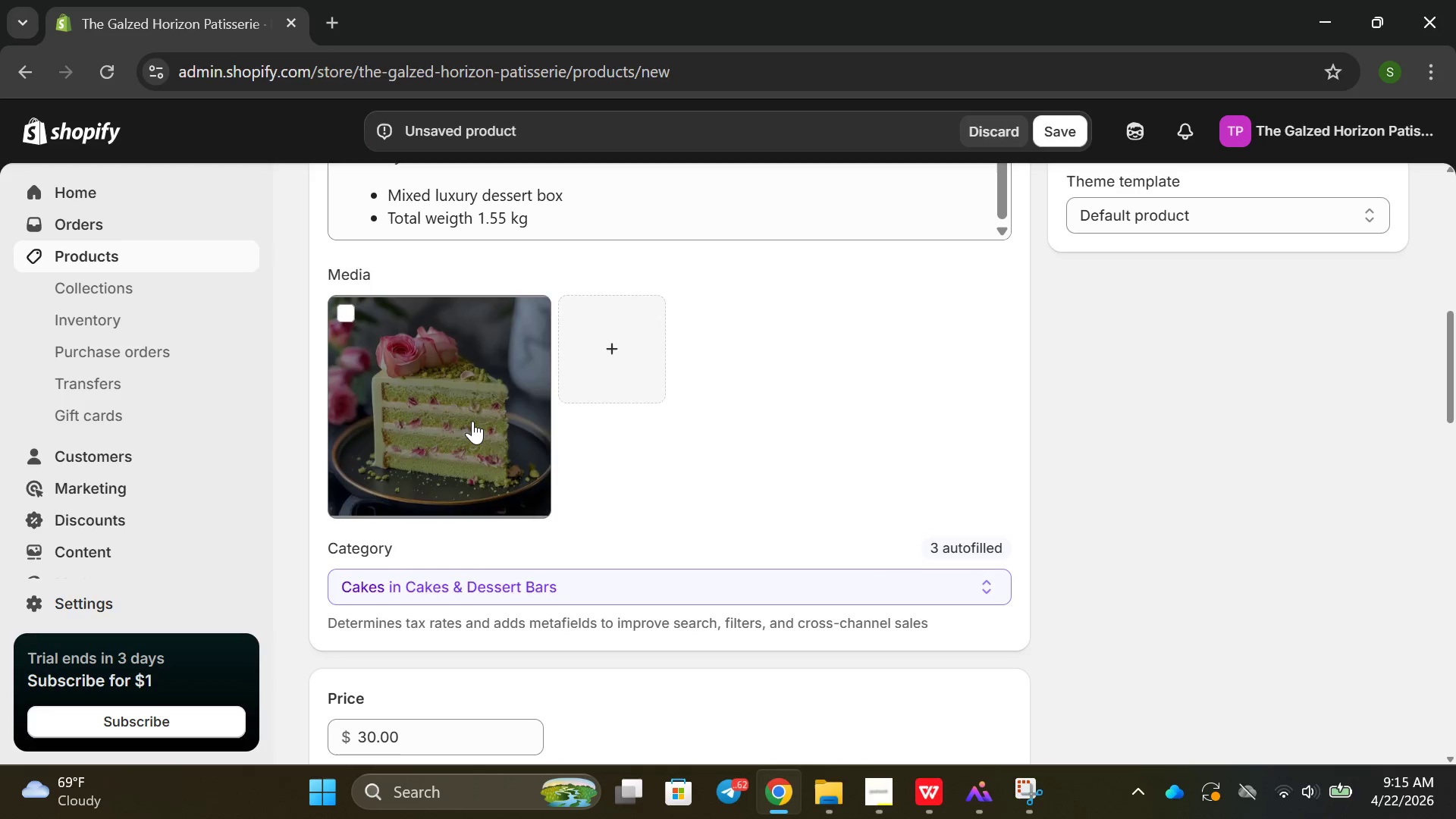 
left_click([472, 421])
 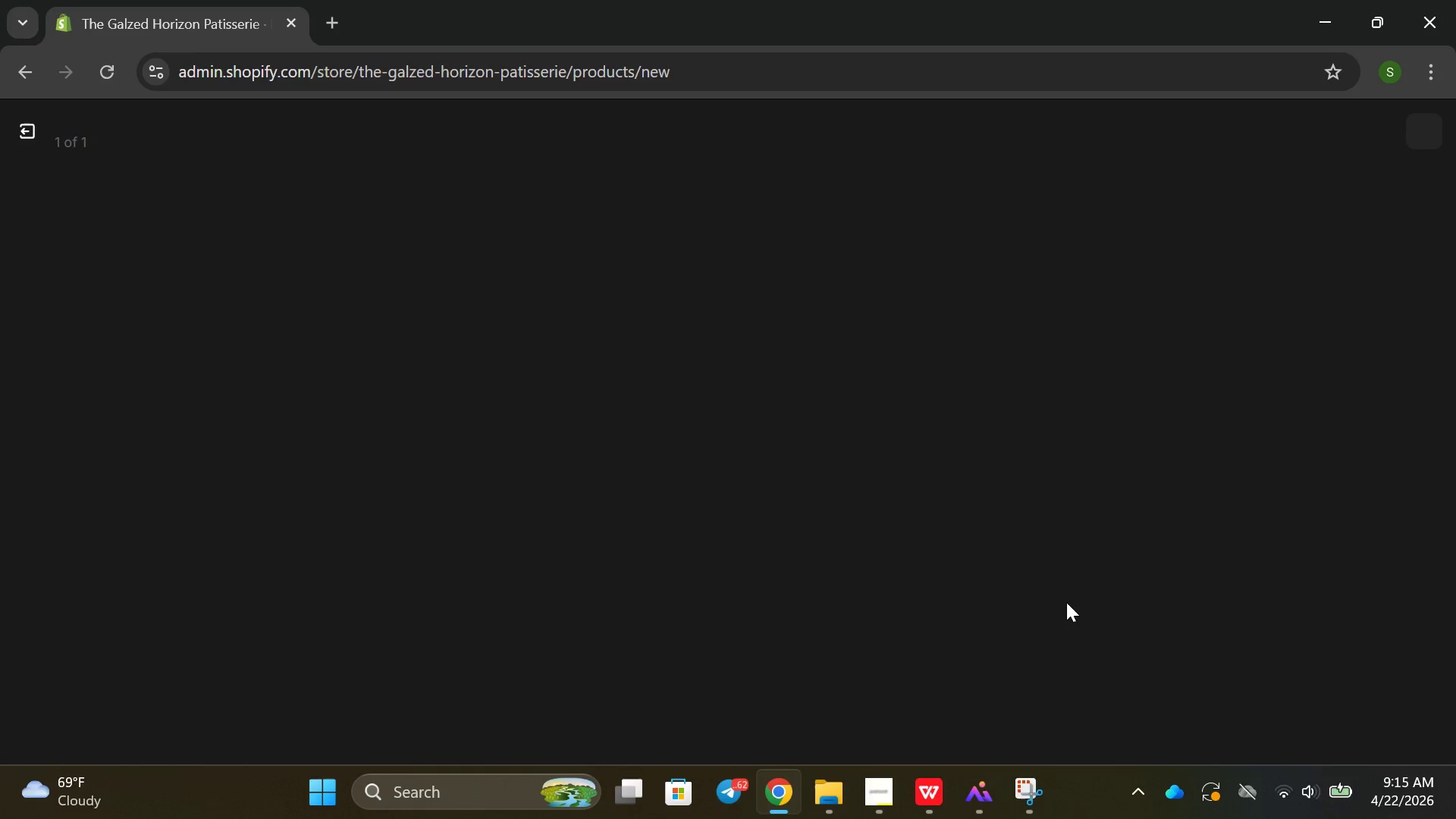 
mouse_move([1310, 428])
 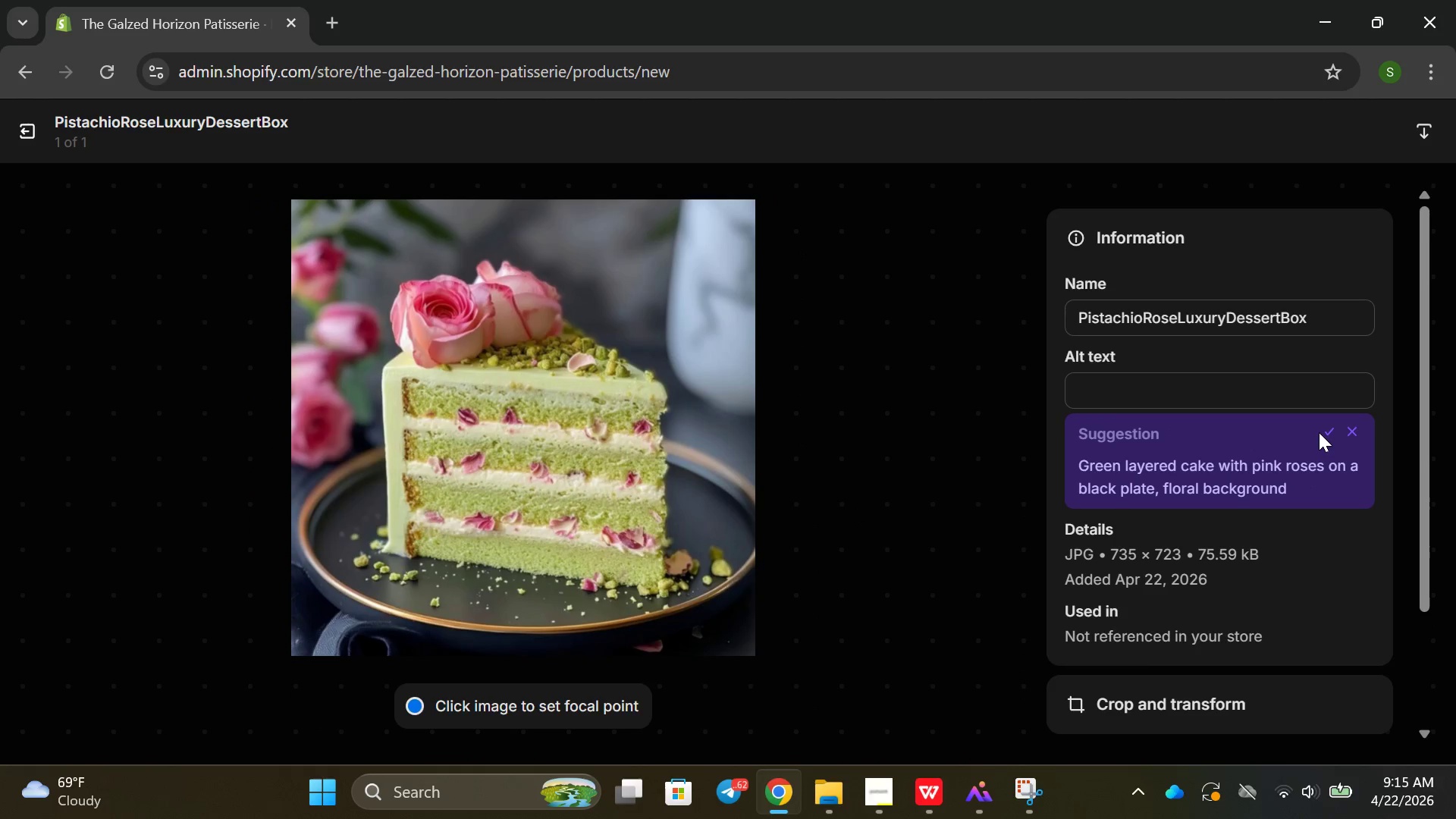 
left_click([1320, 430])
 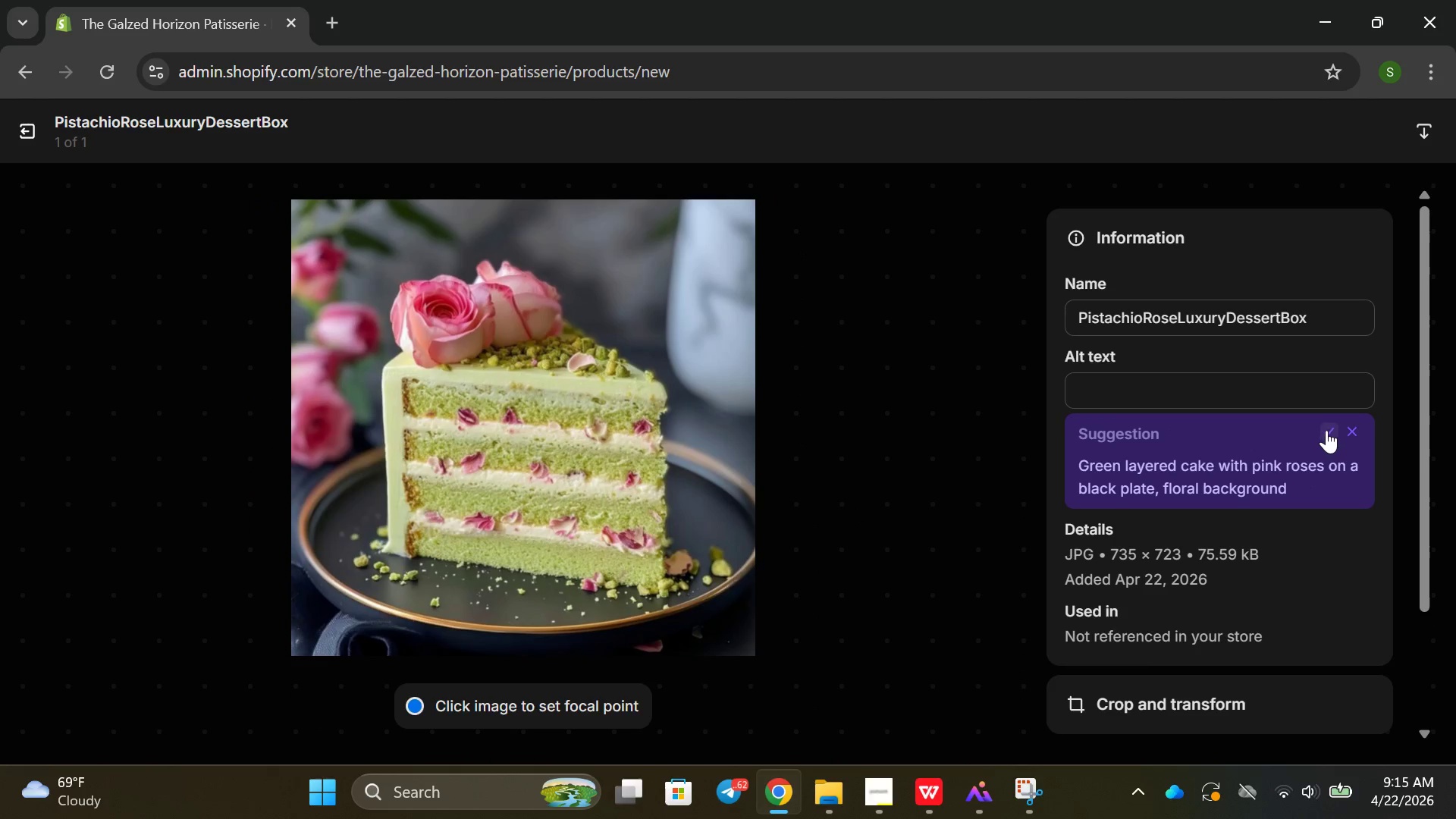 
left_click([1325, 429])
 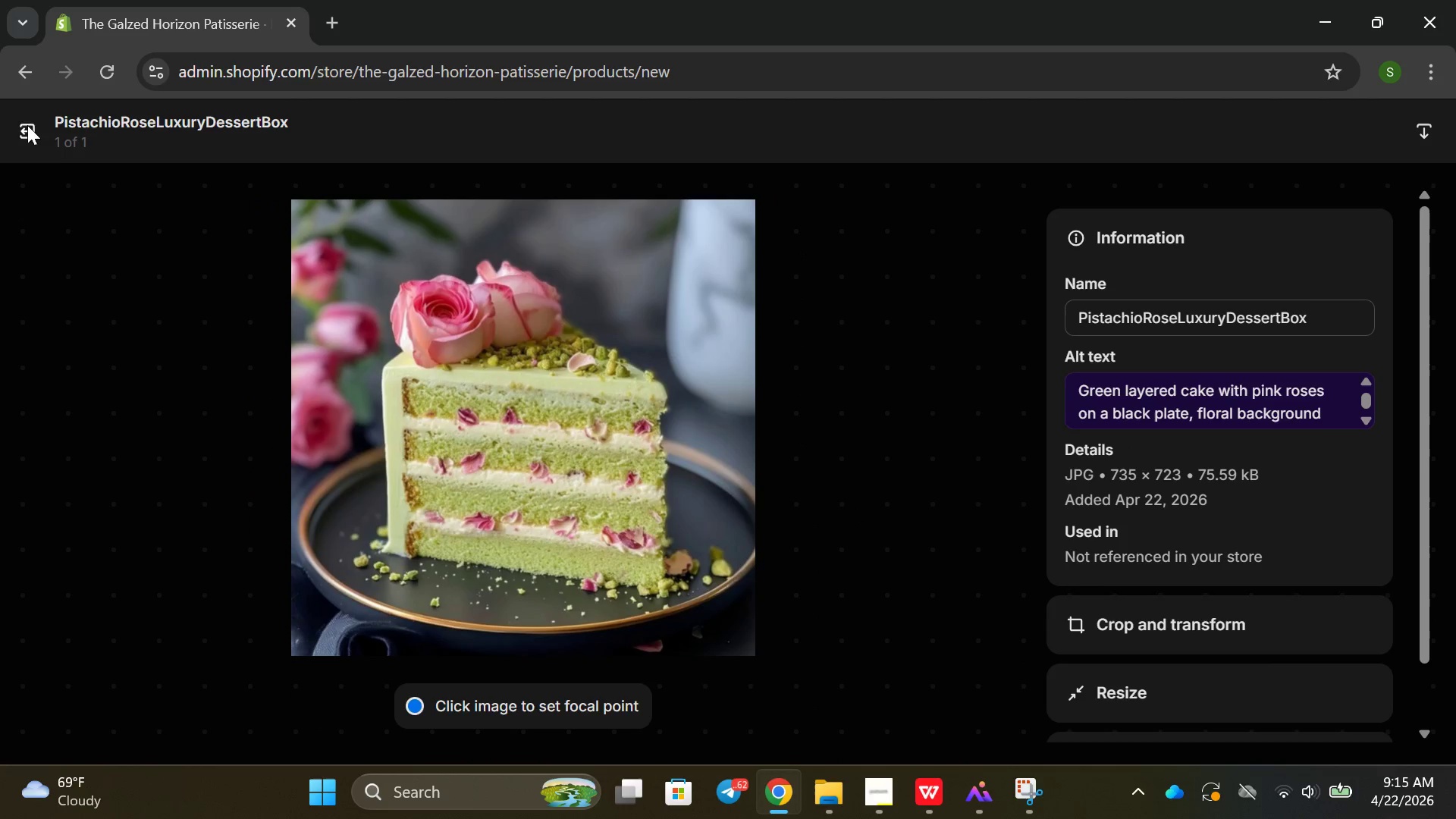 
left_click([51, 139])
 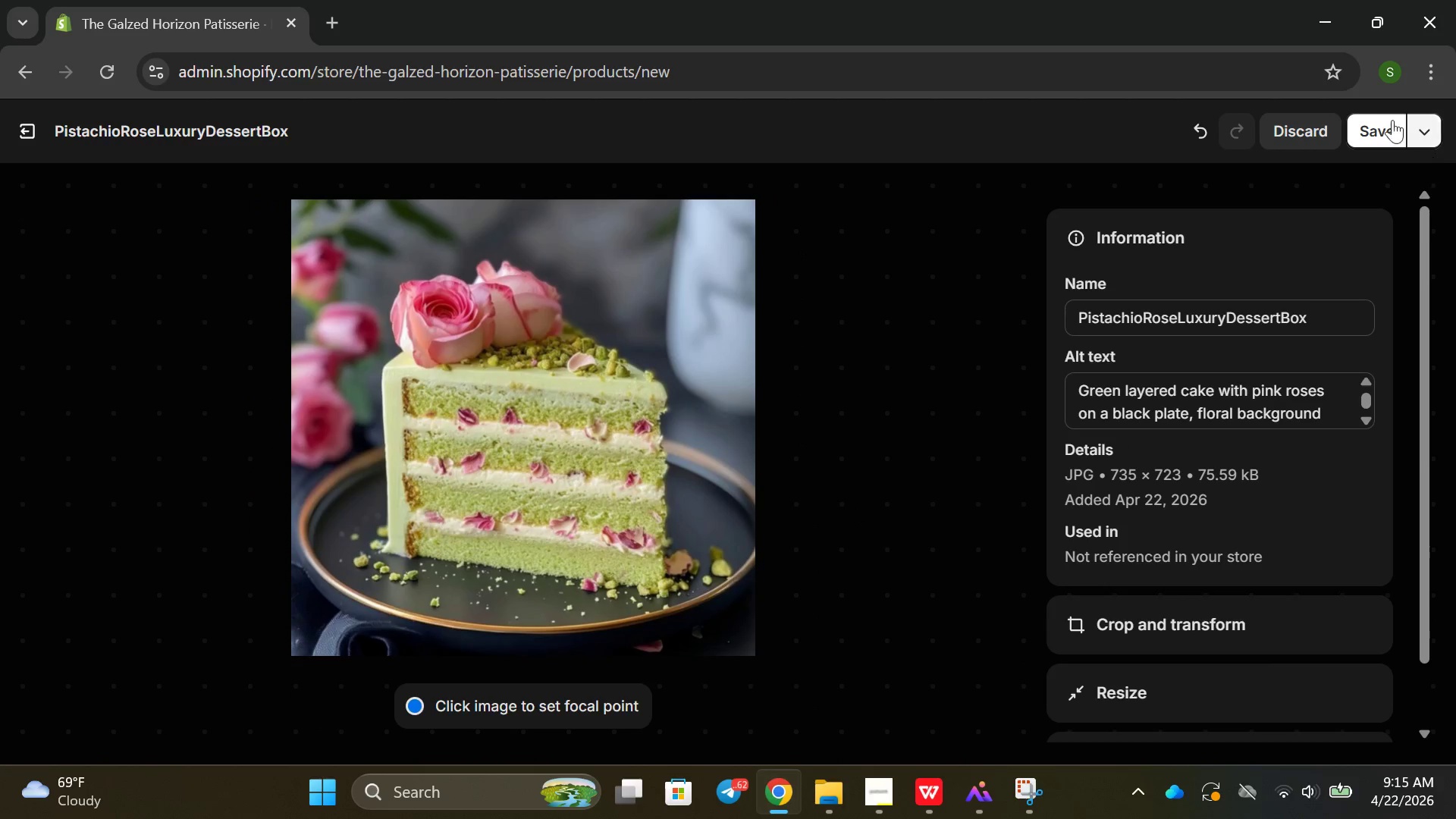 
left_click([1367, 118])
 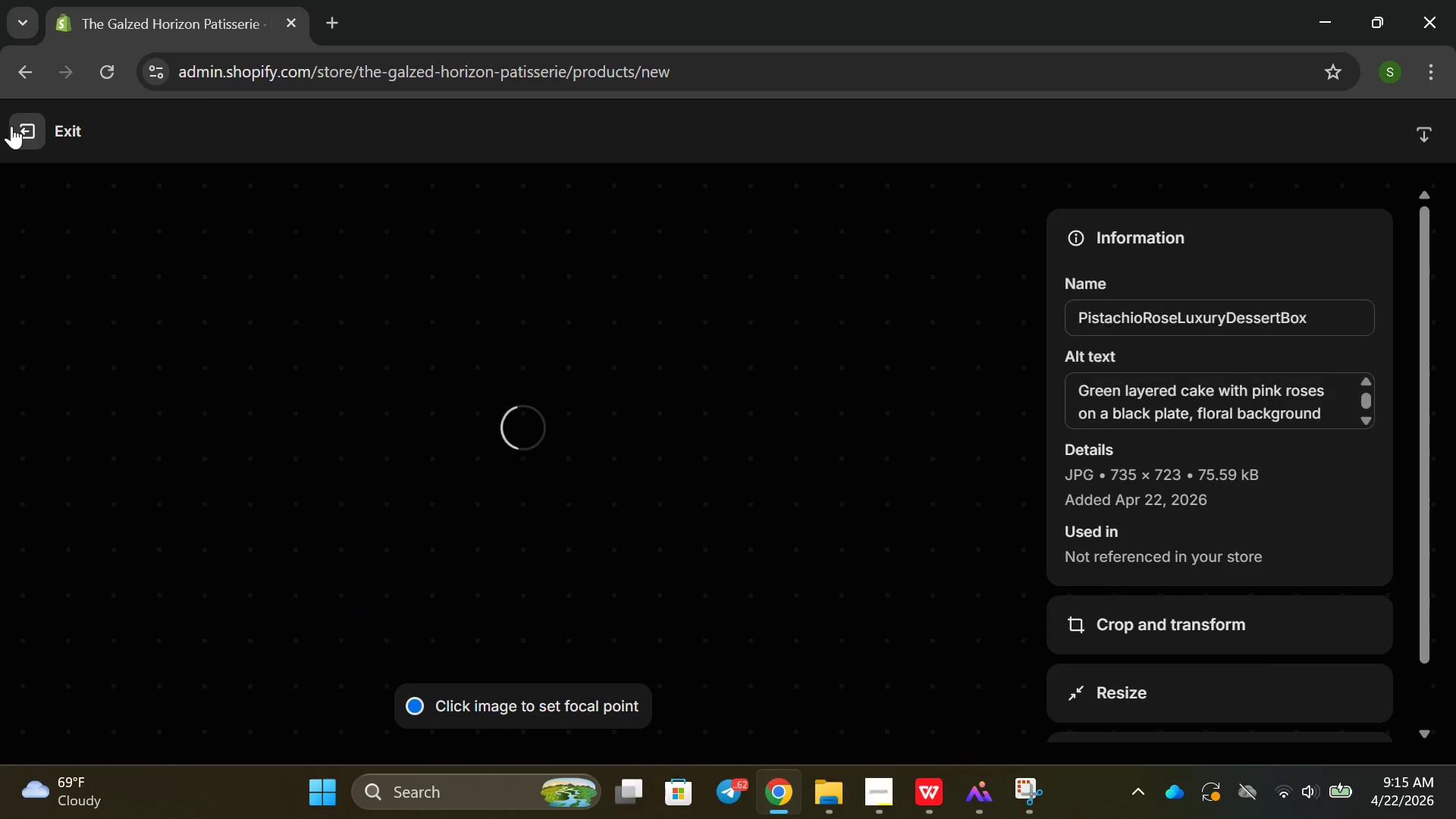 
scroll: coordinate [579, 516], scroll_direction: down, amount: 5.0
 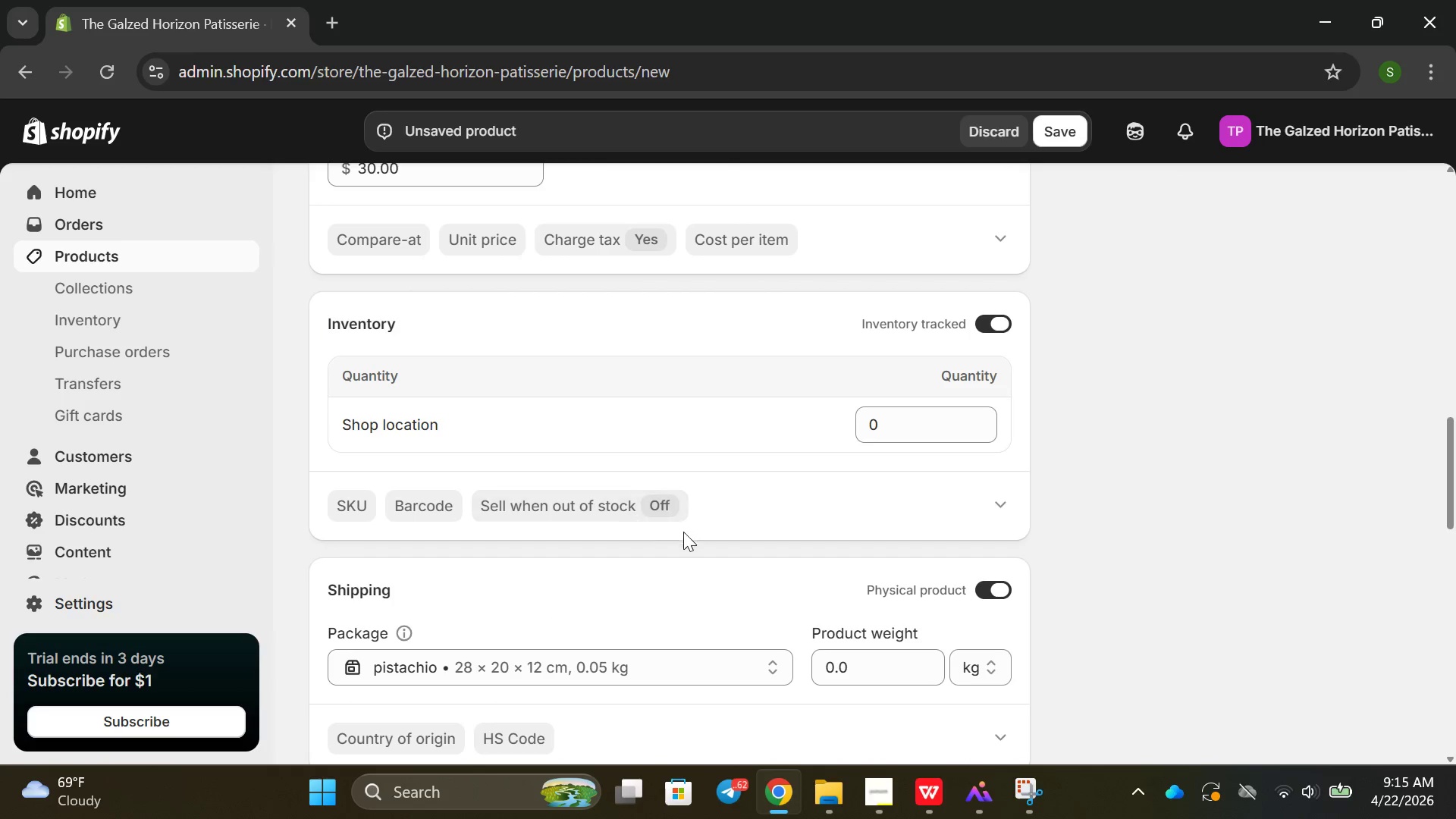 
left_click([11, 126])
 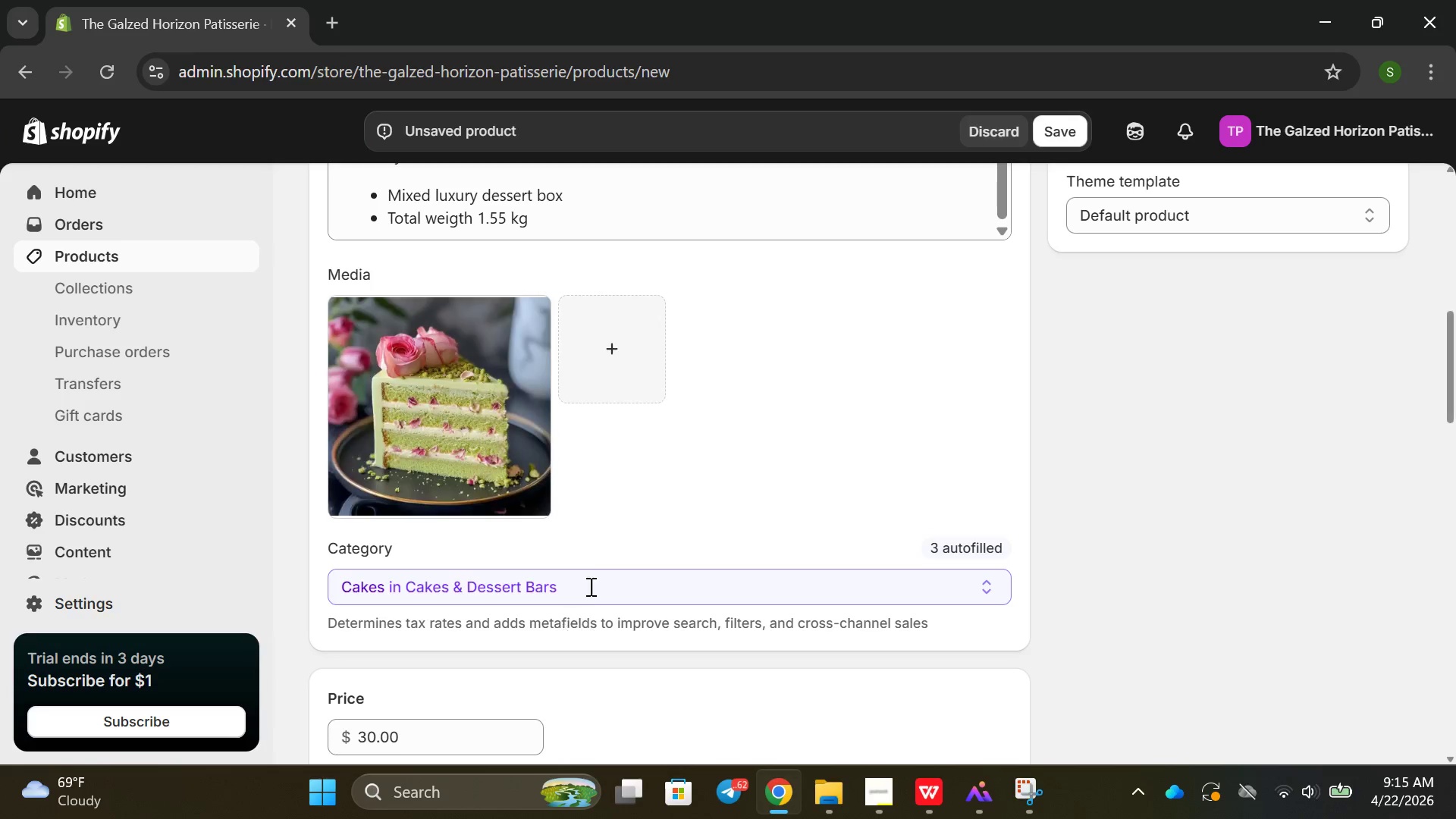 
scroll: coordinate [949, 561], scroll_direction: down, amount: 12.0
 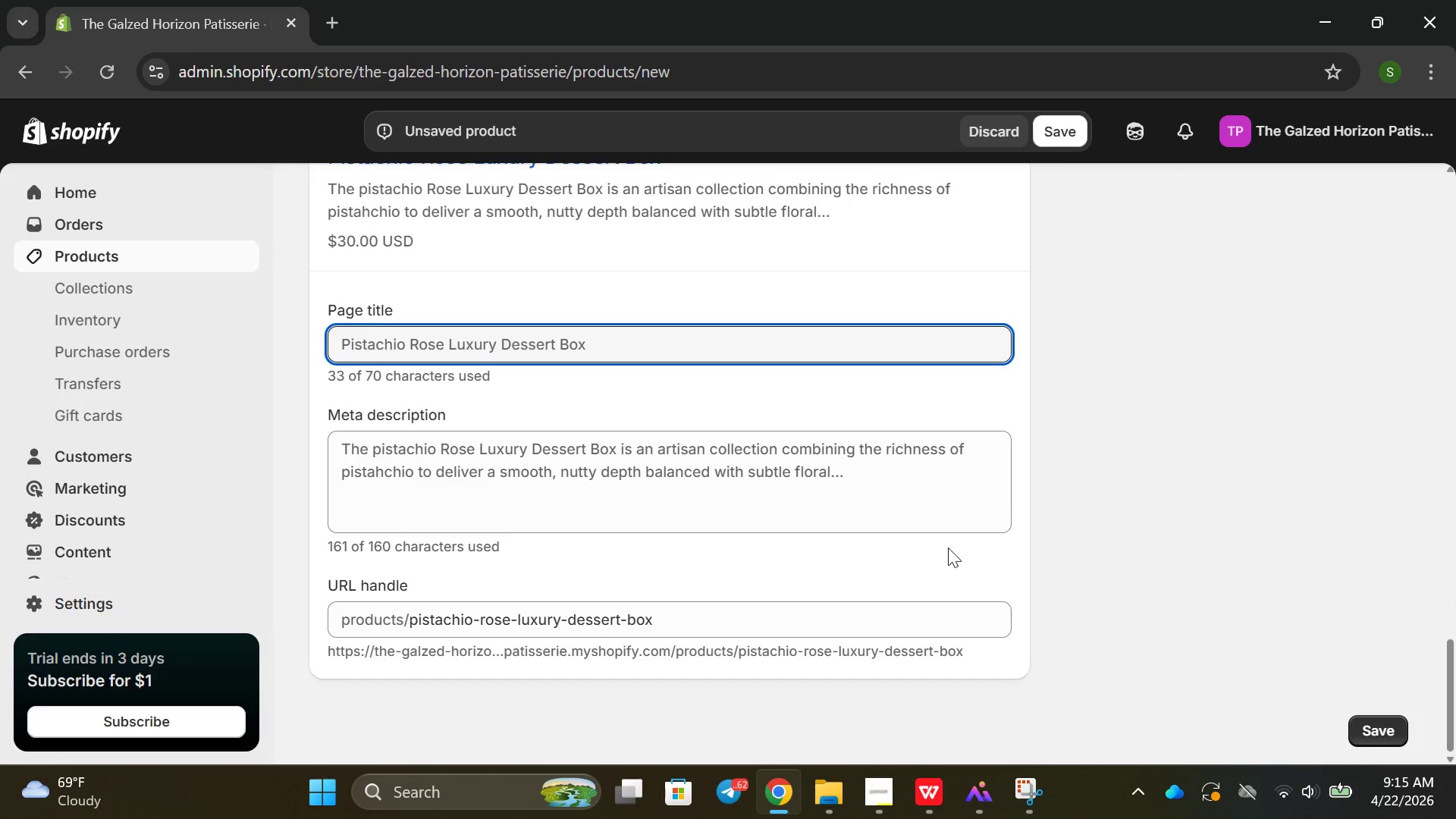 
scroll: coordinate [948, 548], scroll_direction: up, amount: 3.0
 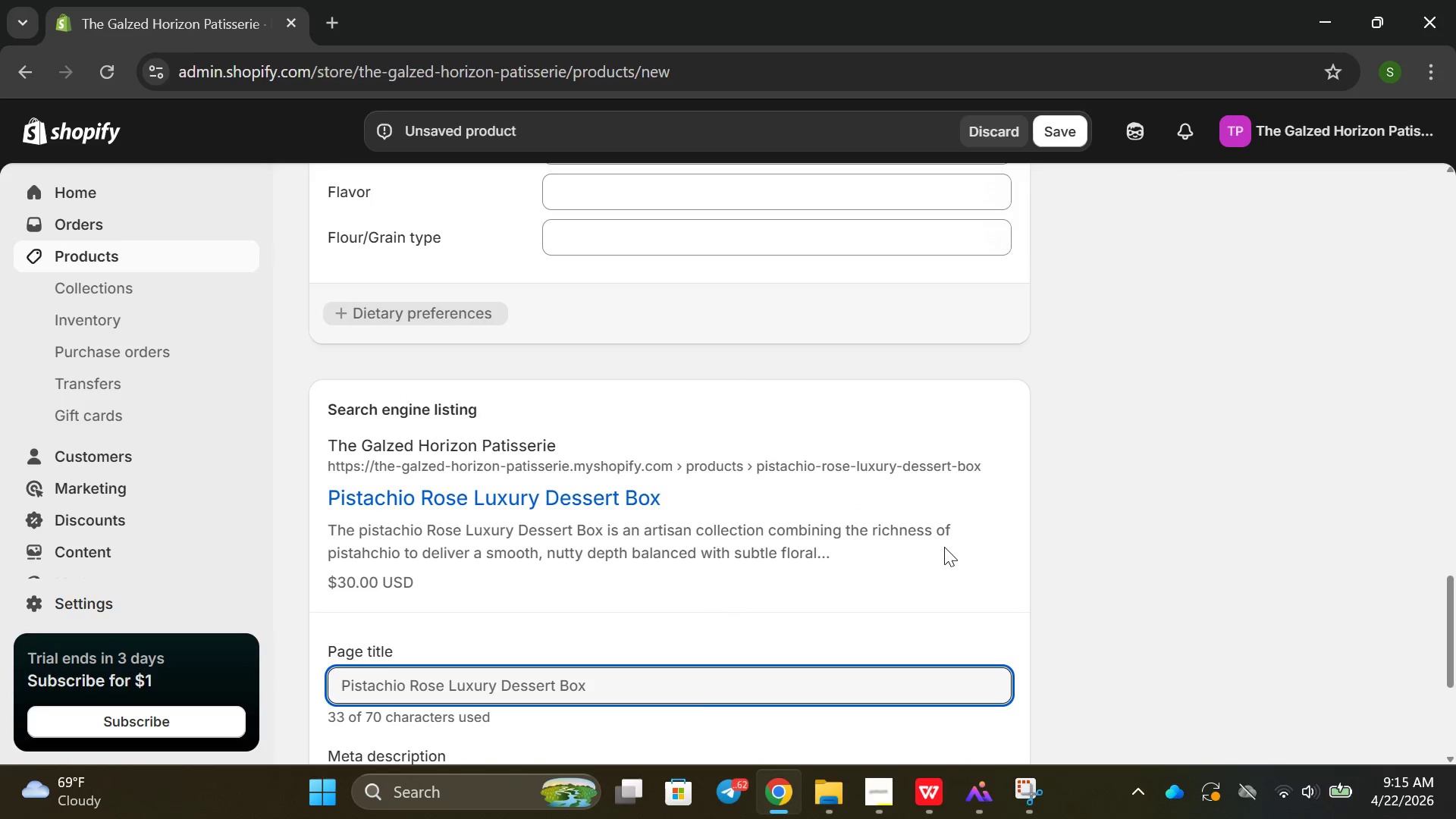 
scroll: coordinate [944, 547], scroll_direction: down, amount: 2.0
 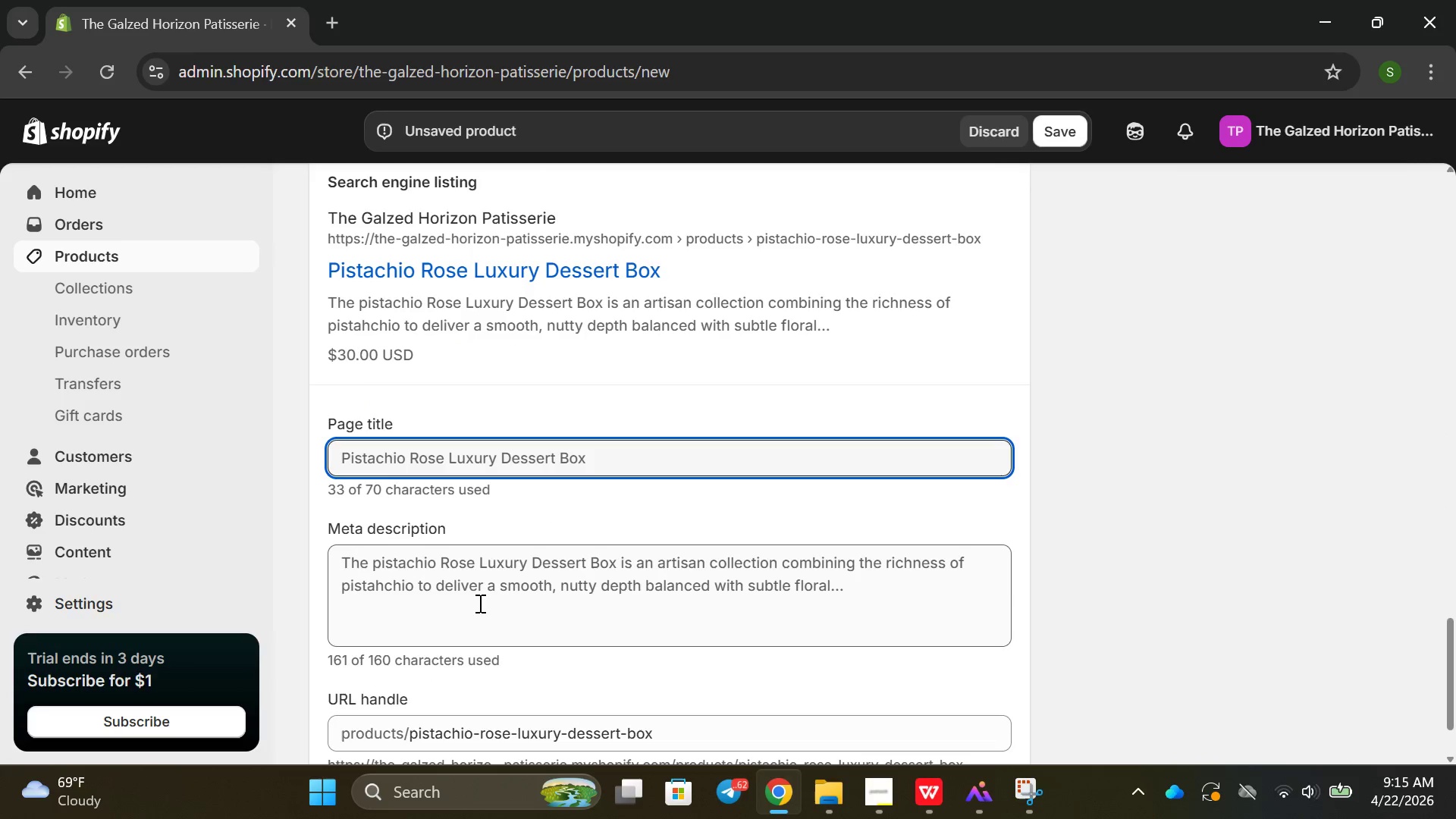 
left_click_drag(start_coordinate=[490, 594], to_coordinate=[509, 597])
 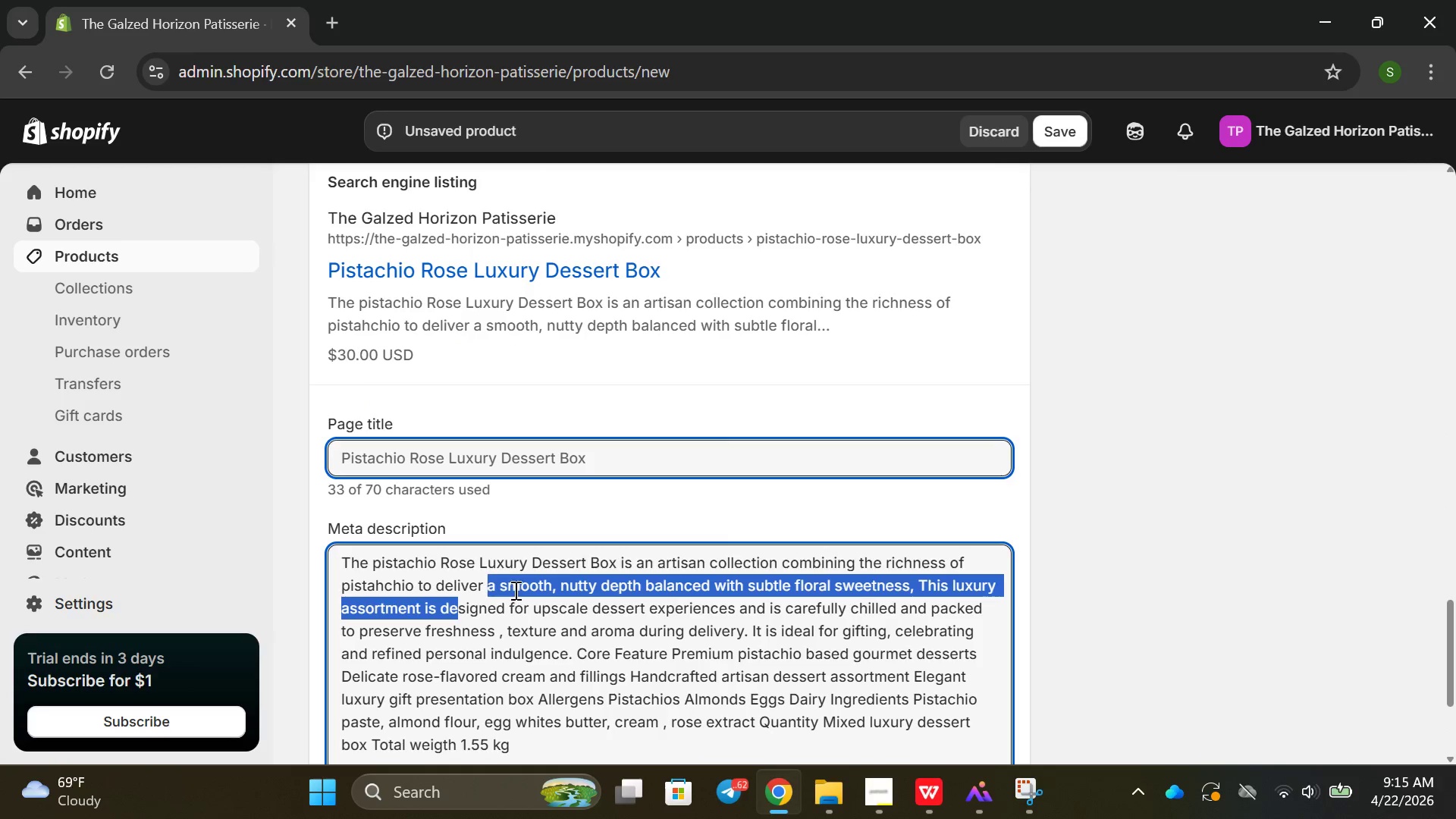 
triple_click([514, 582])
 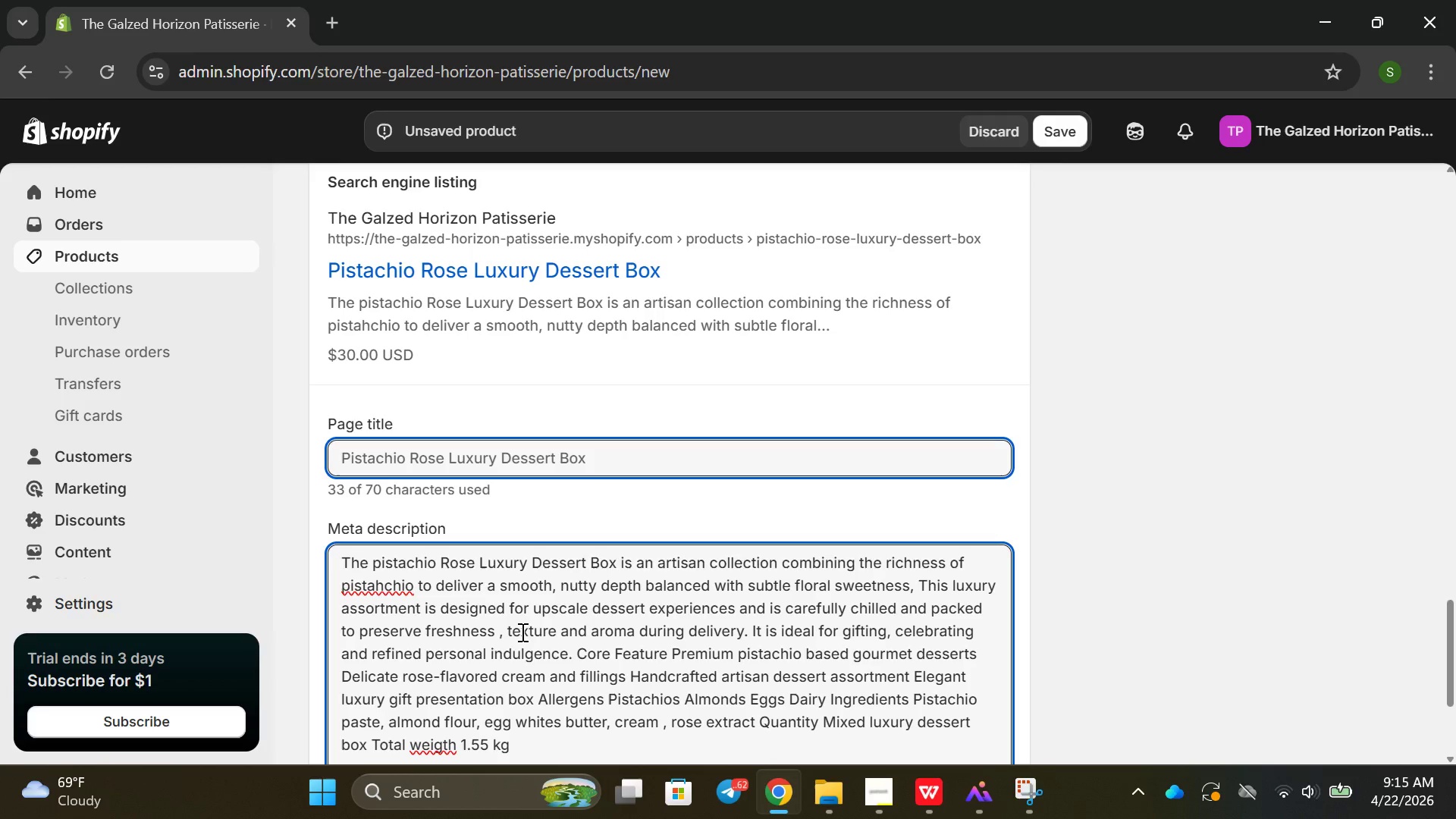 
triple_click([527, 628])
 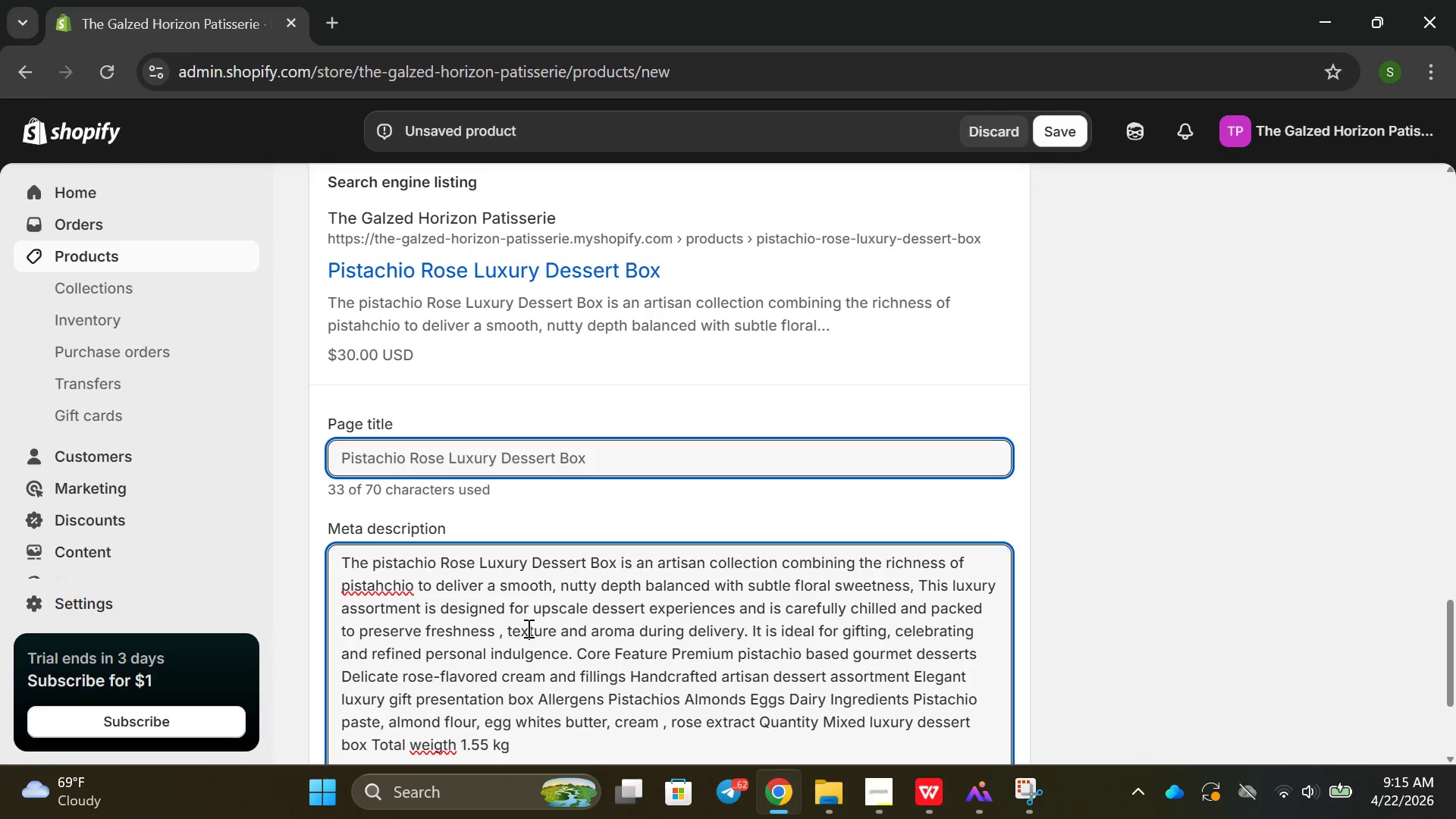 
triple_click([527, 628])
 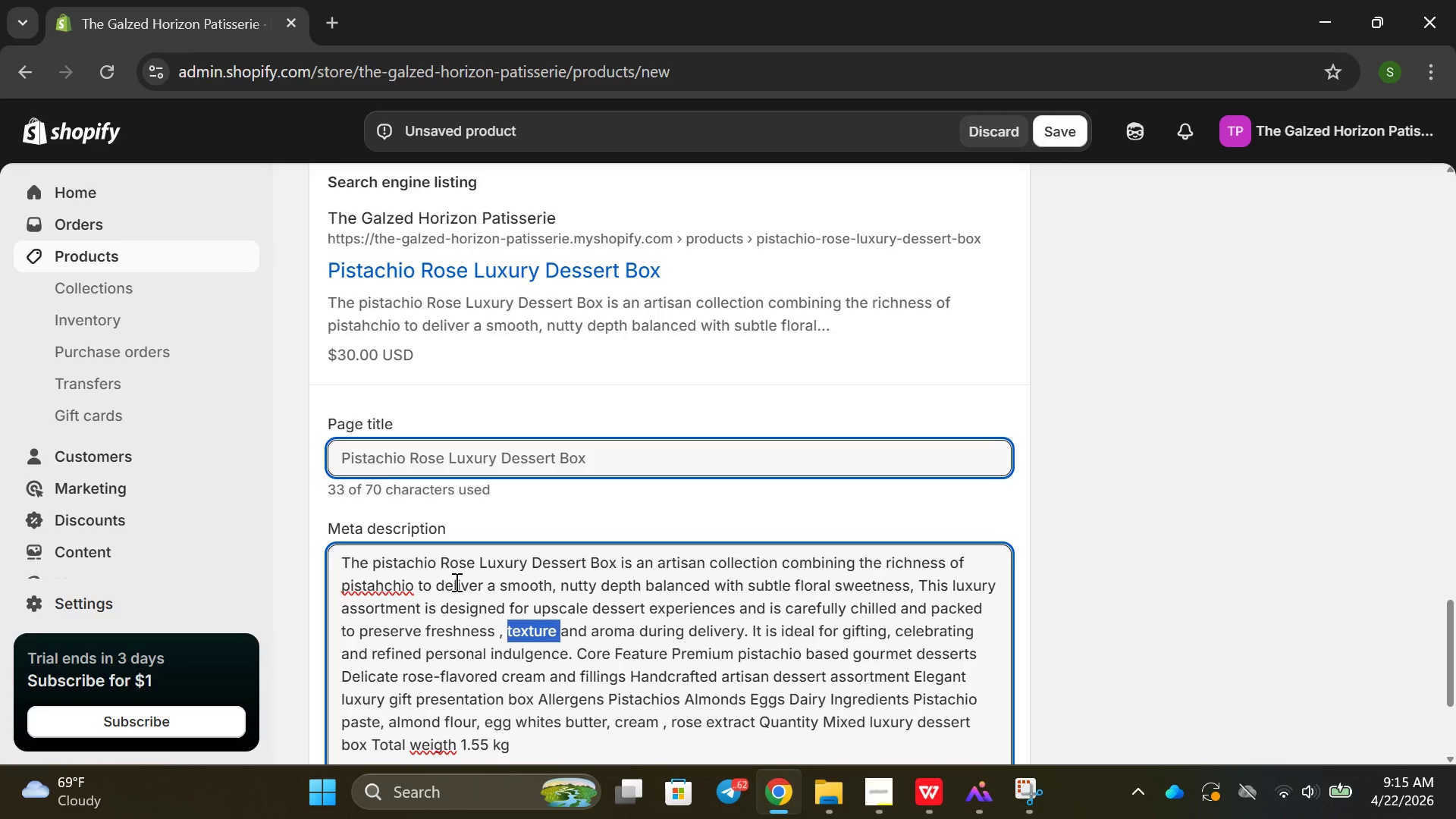 
left_click([455, 581])
 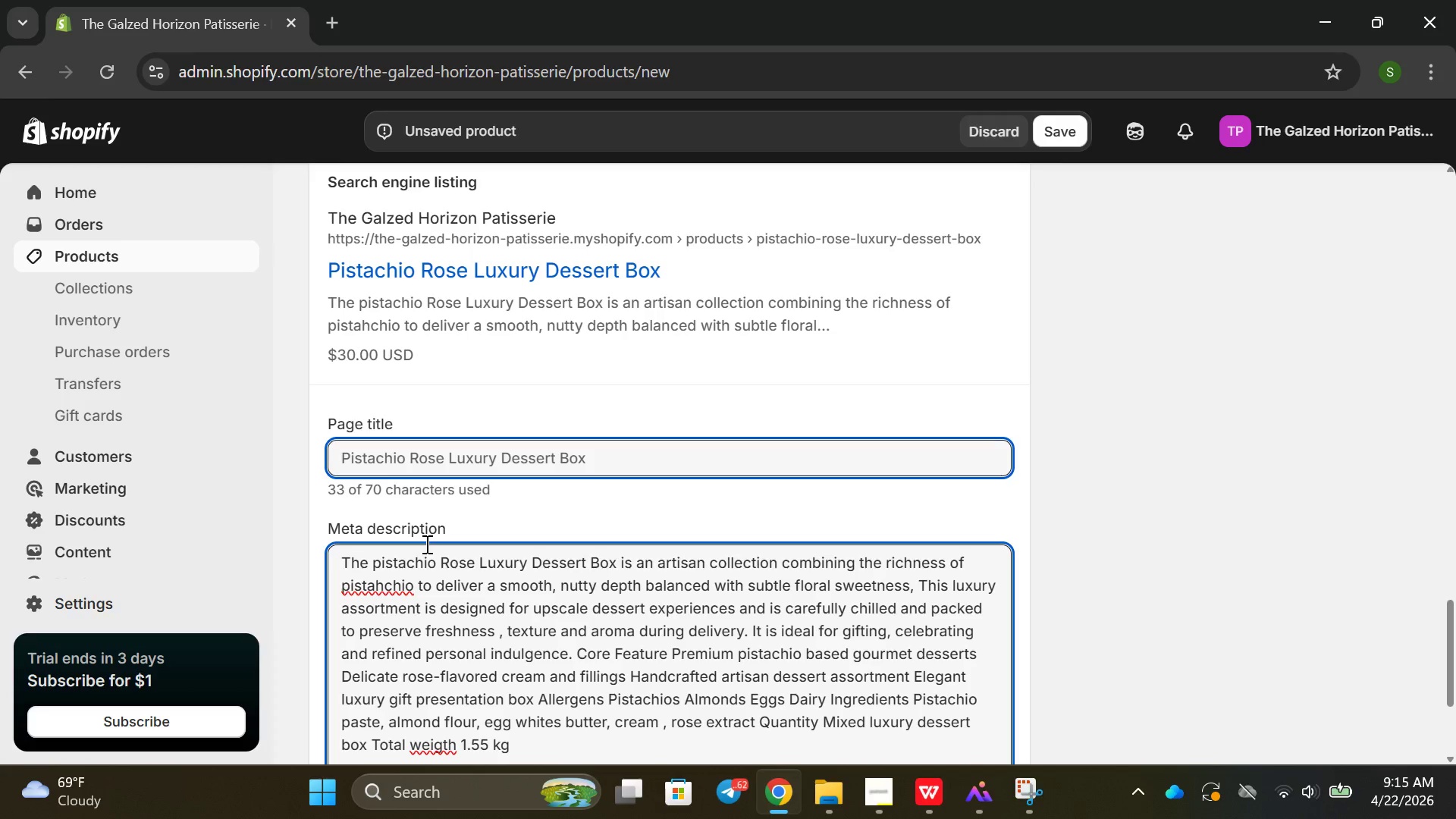 
scroll: coordinate [453, 584], scroll_direction: up, amount: 23.0